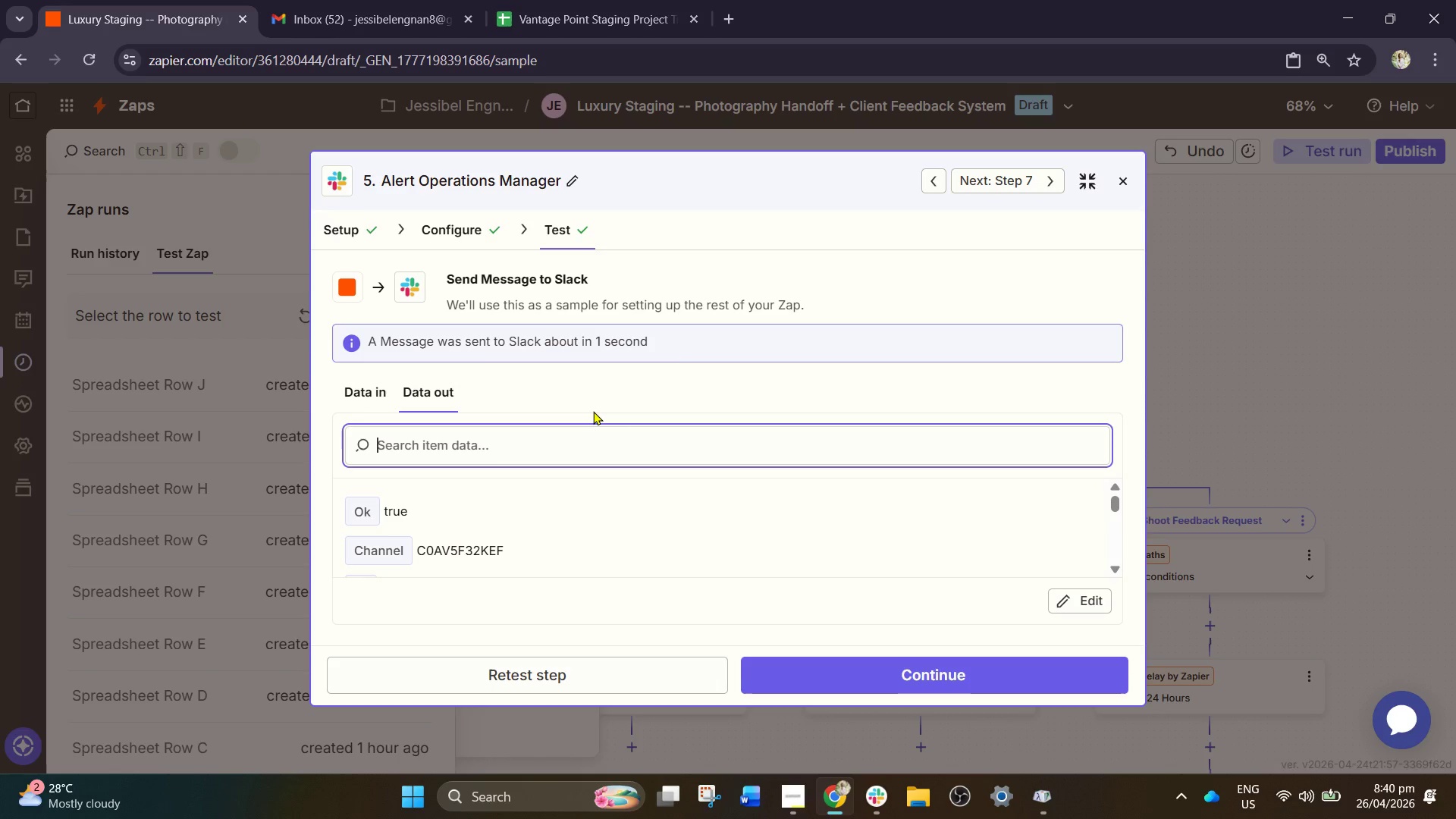 
wait(9.28)
 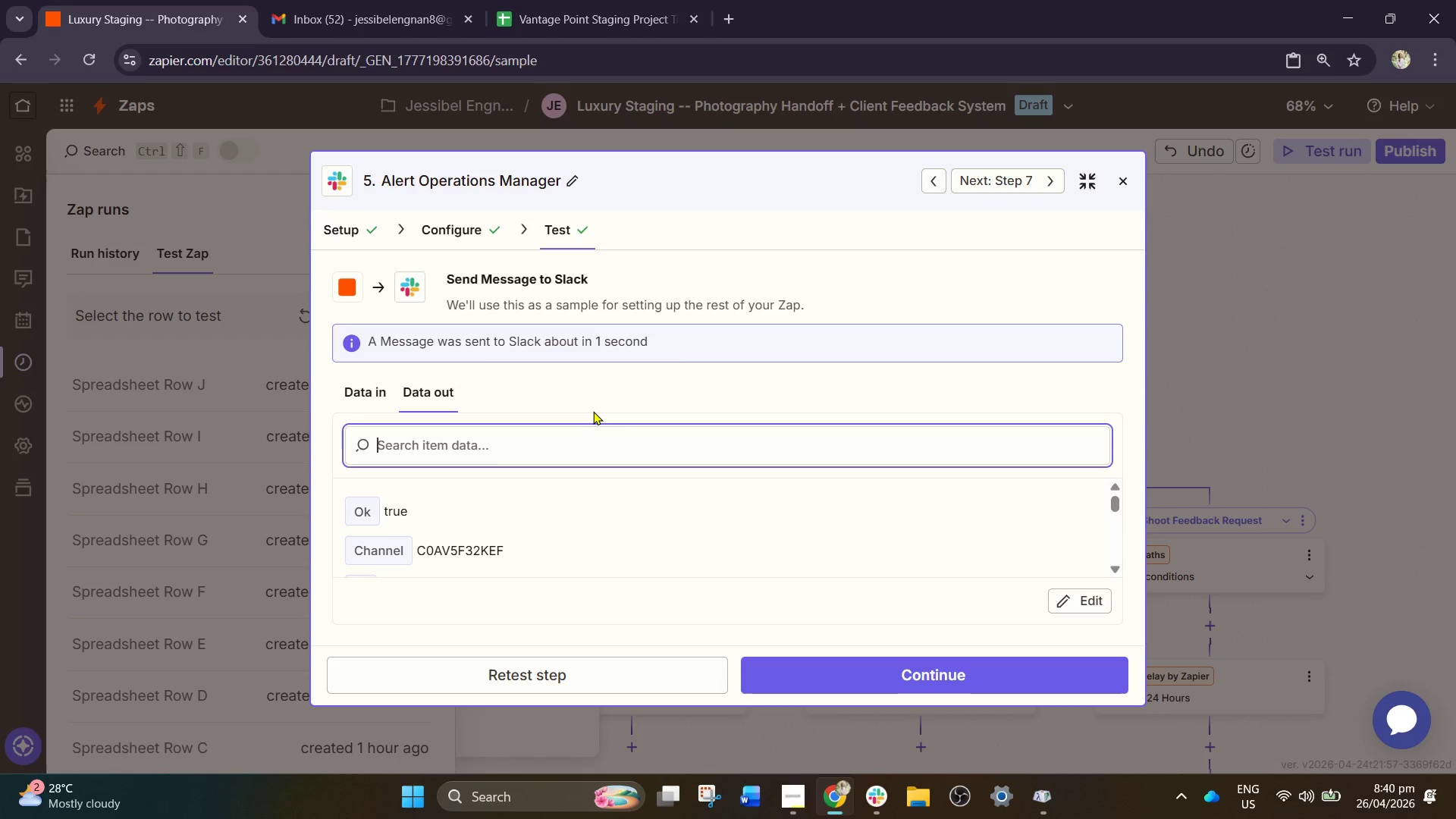 
scroll: coordinate [882, 406], scroll_direction: down, amount: 4.0
 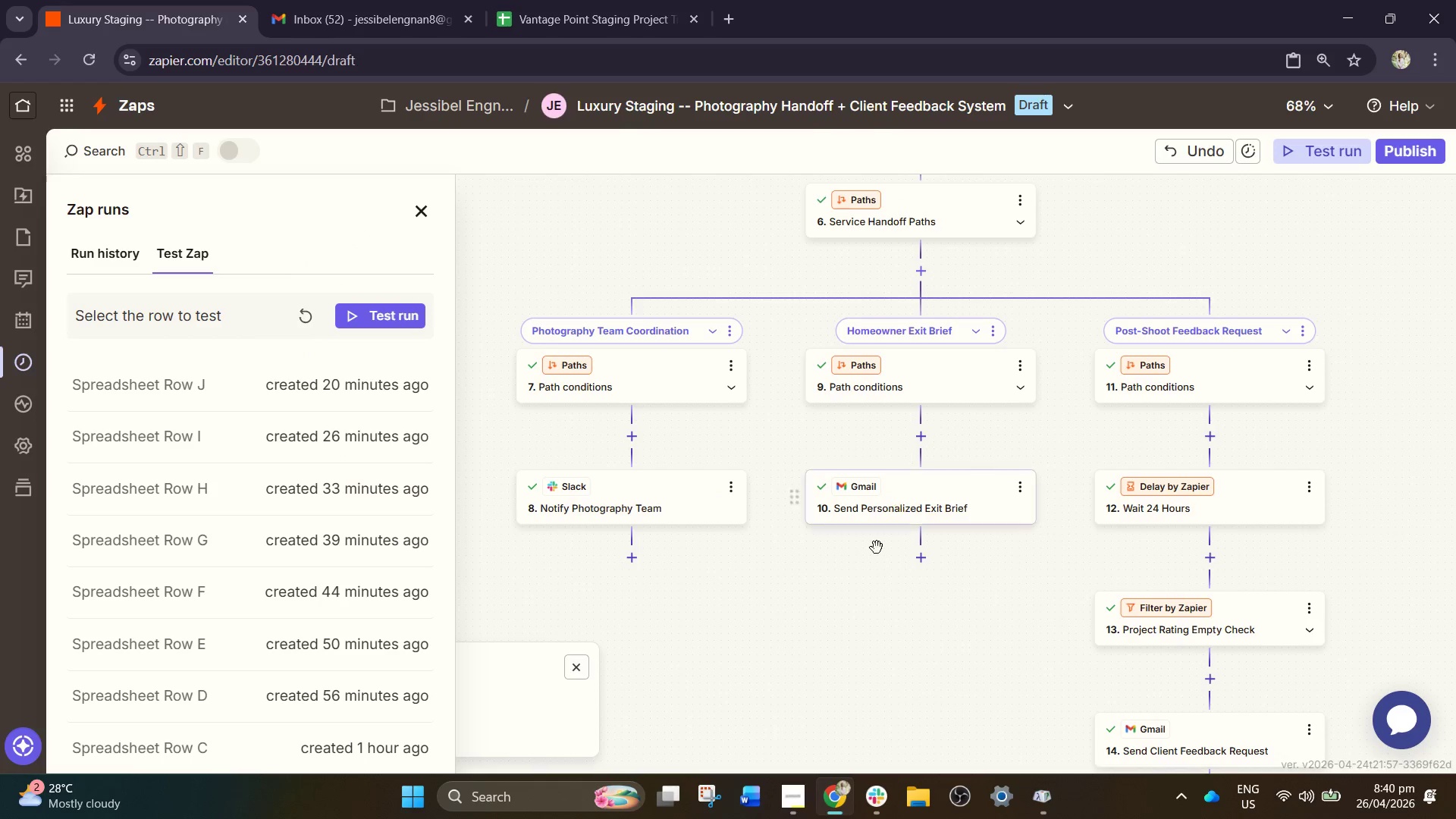 
left_click_drag(start_coordinate=[901, 602], to_coordinate=[786, 573])
 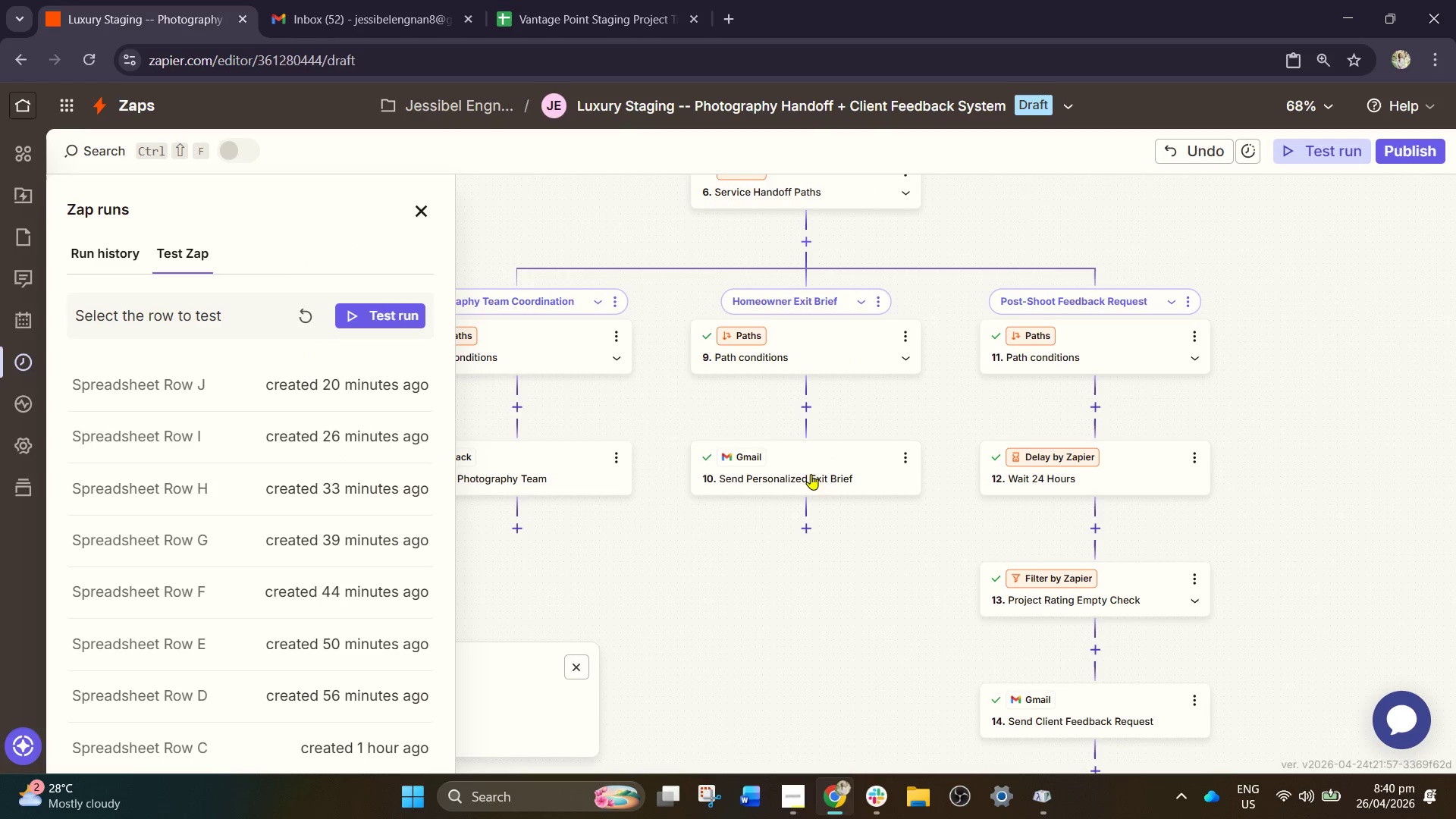 
left_click([813, 469])
 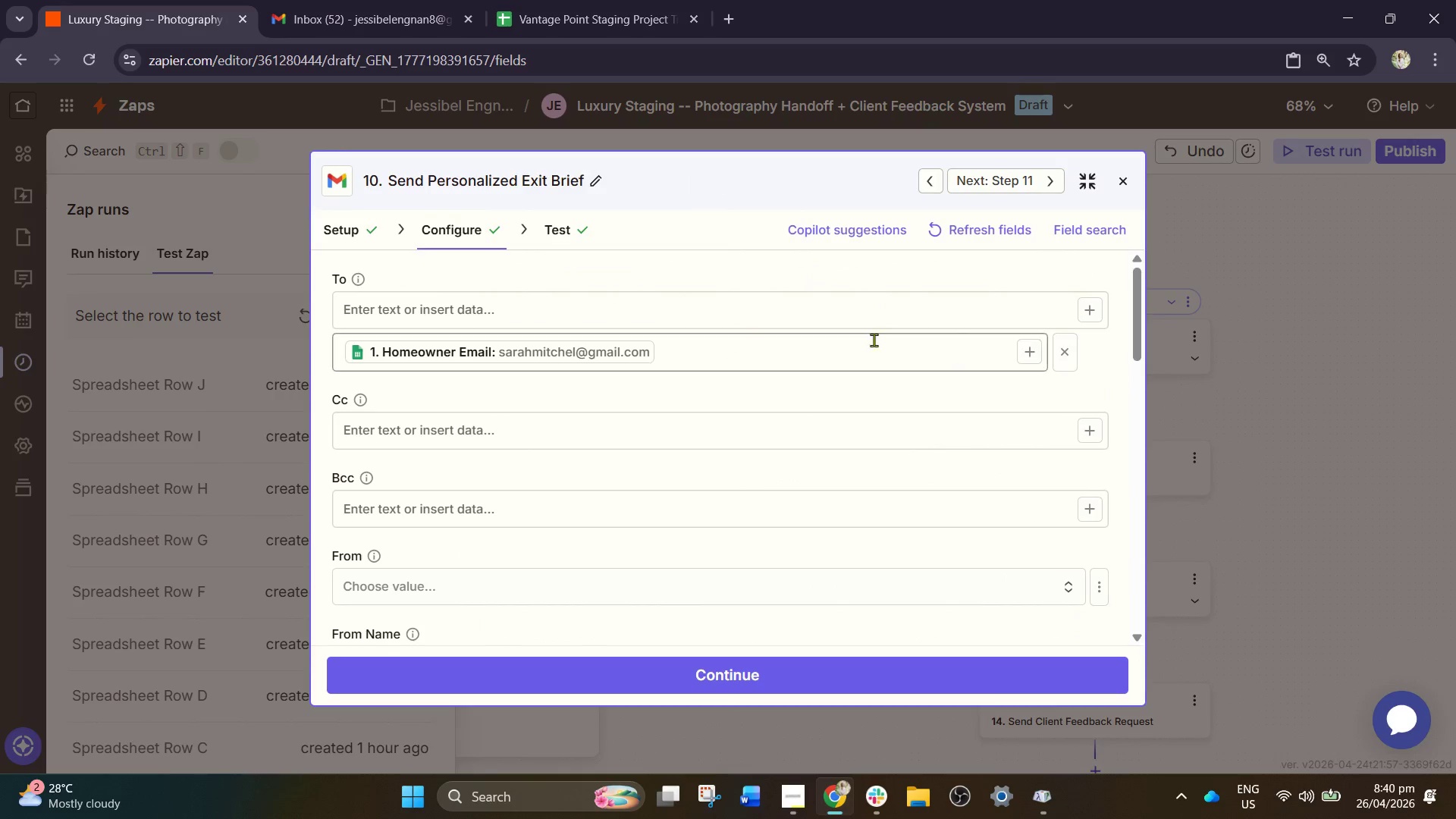 
scroll: coordinate [642, 435], scroll_direction: down, amount: 8.0
 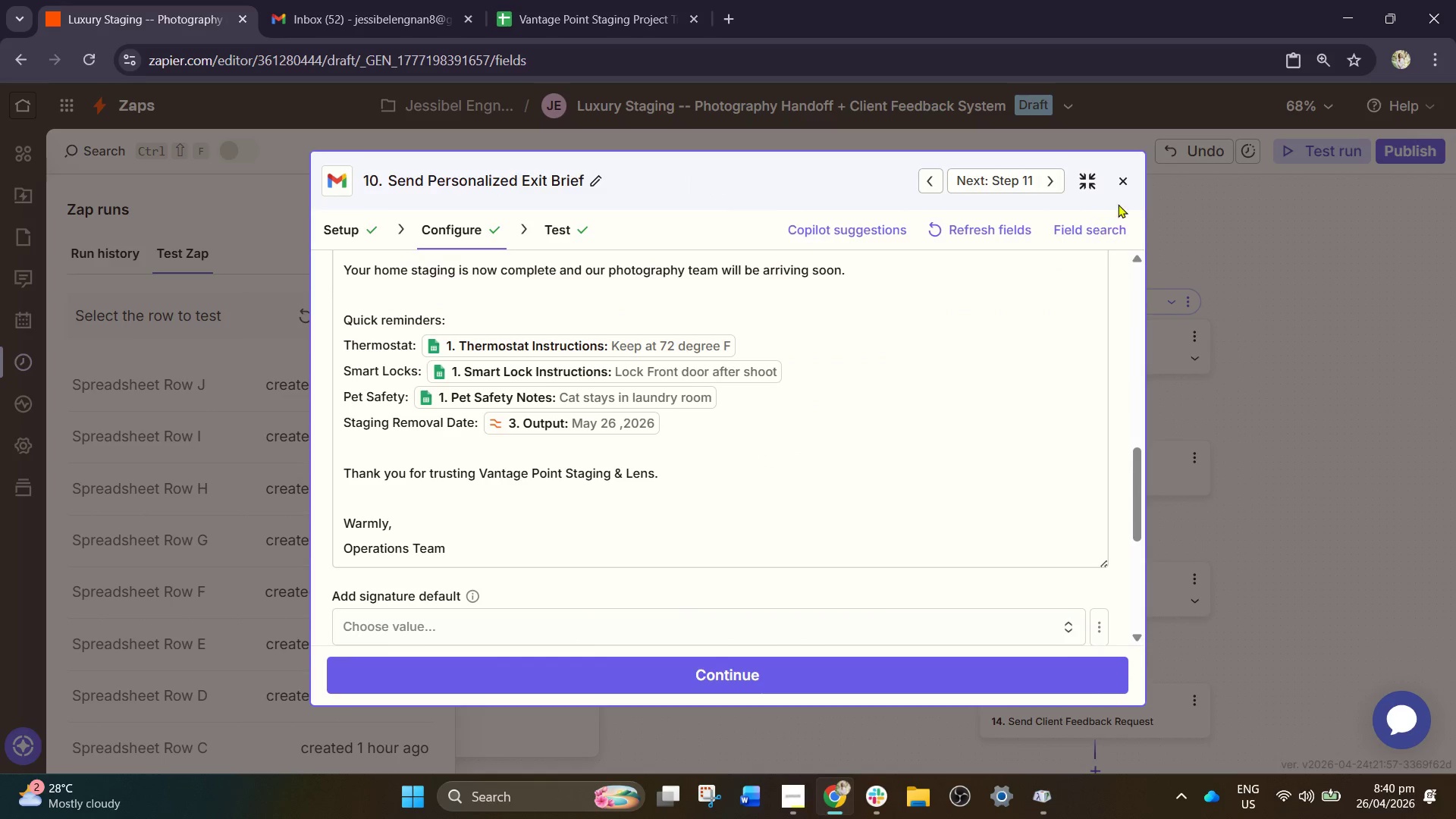 
left_click([1120, 187])
 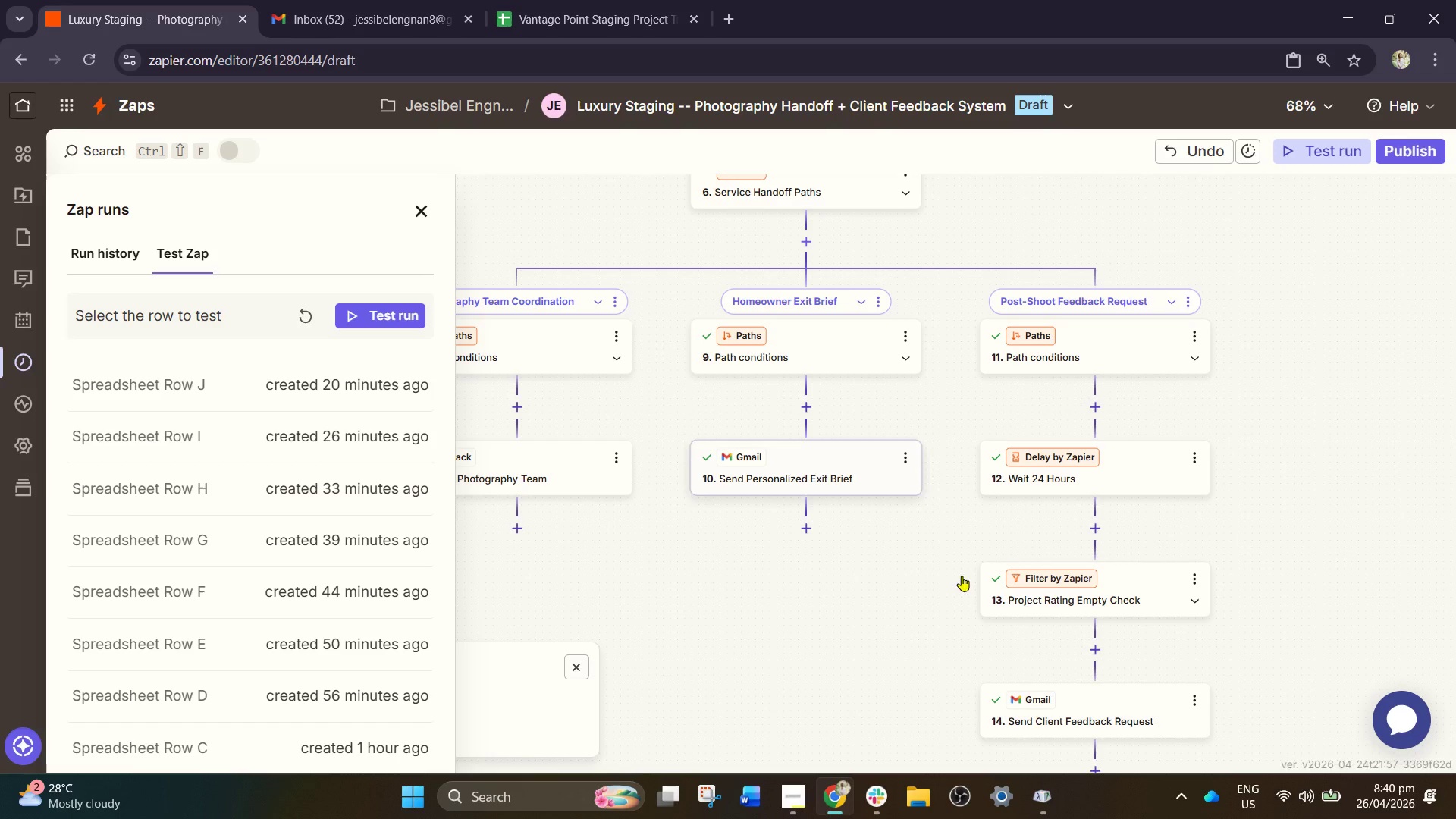 
left_click_drag(start_coordinate=[905, 597], to_coordinate=[849, 557])
 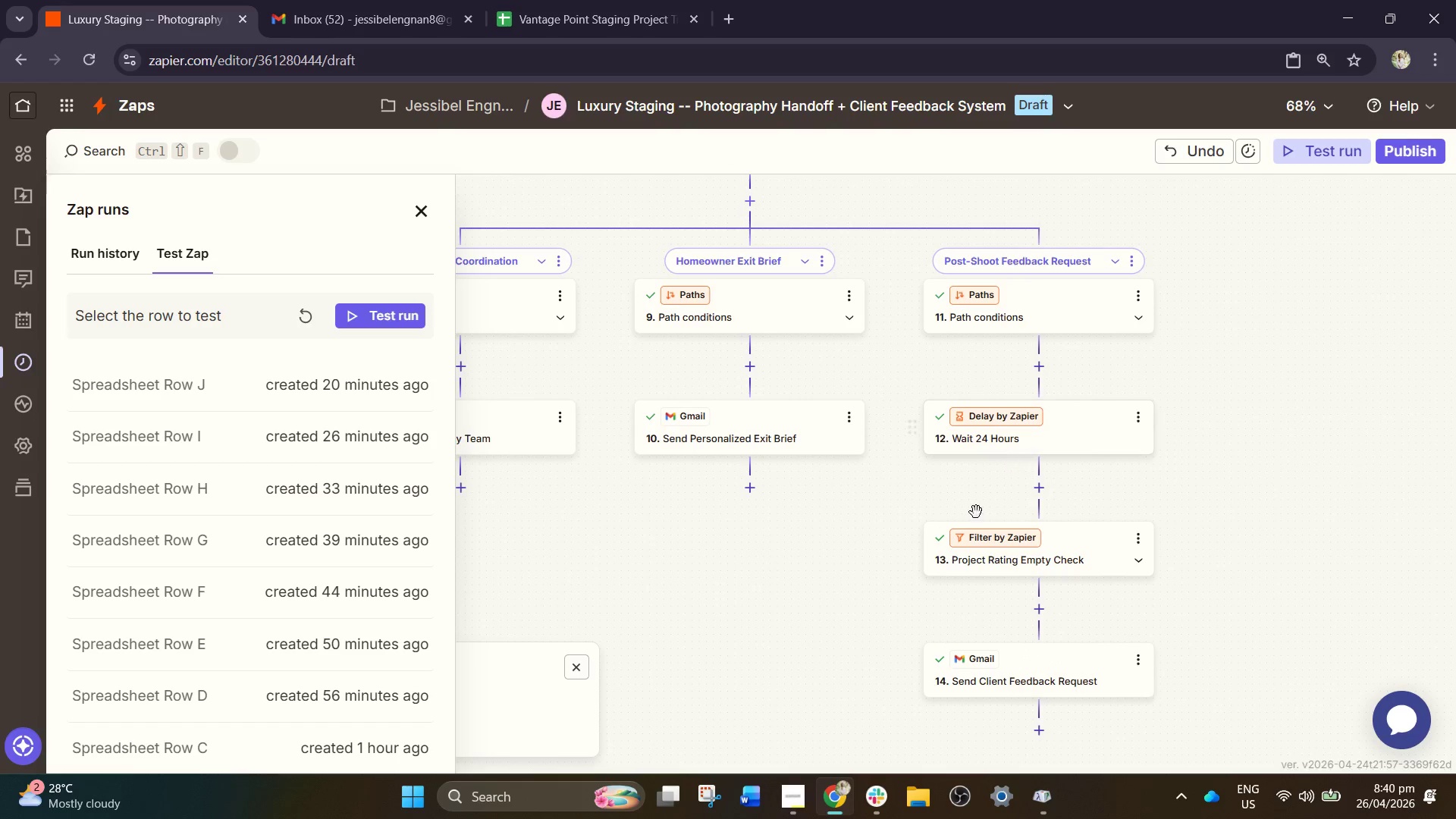 
left_click_drag(start_coordinate=[886, 512], to_coordinate=[857, 491])
 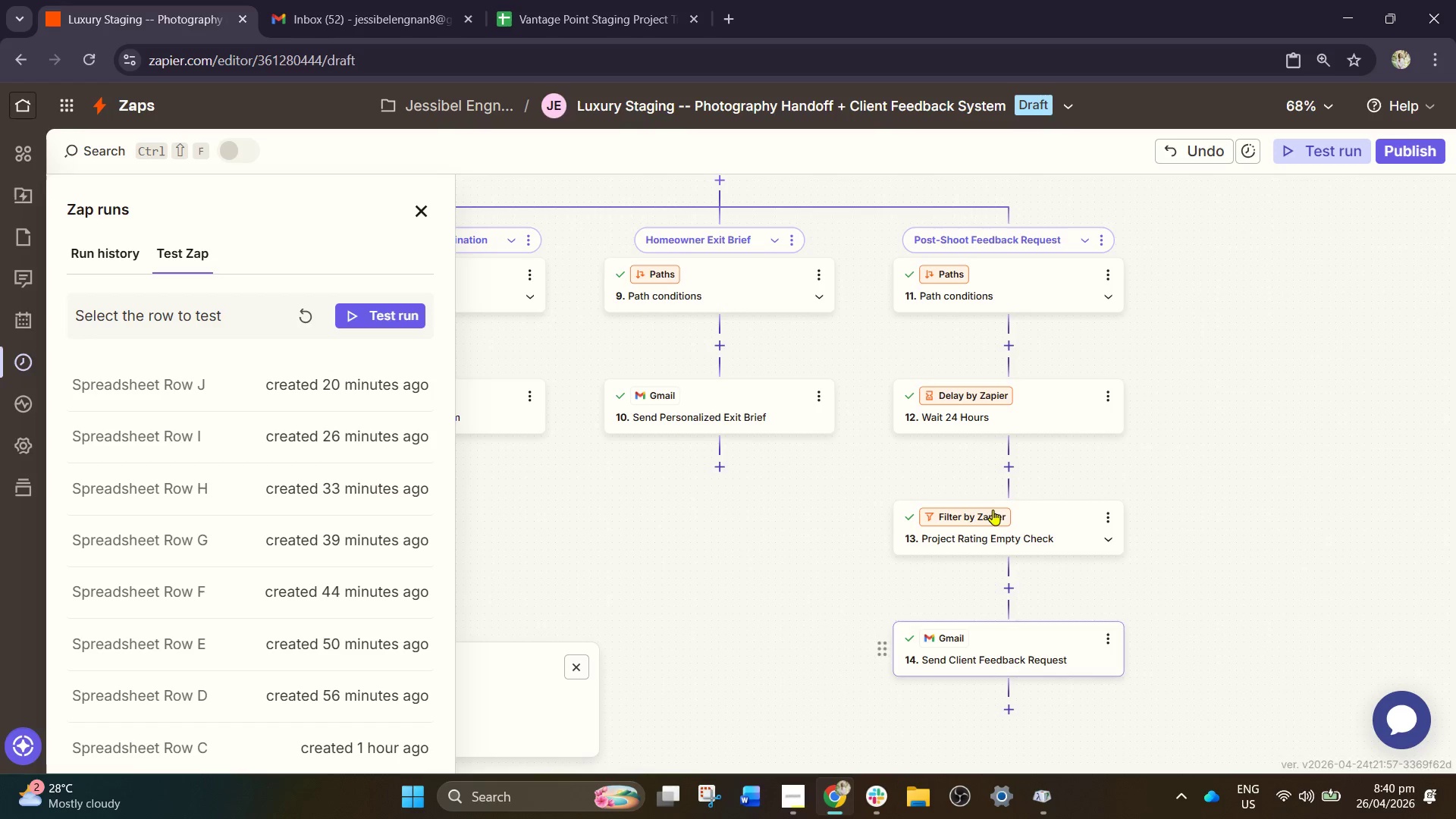 
left_click([1013, 413])
 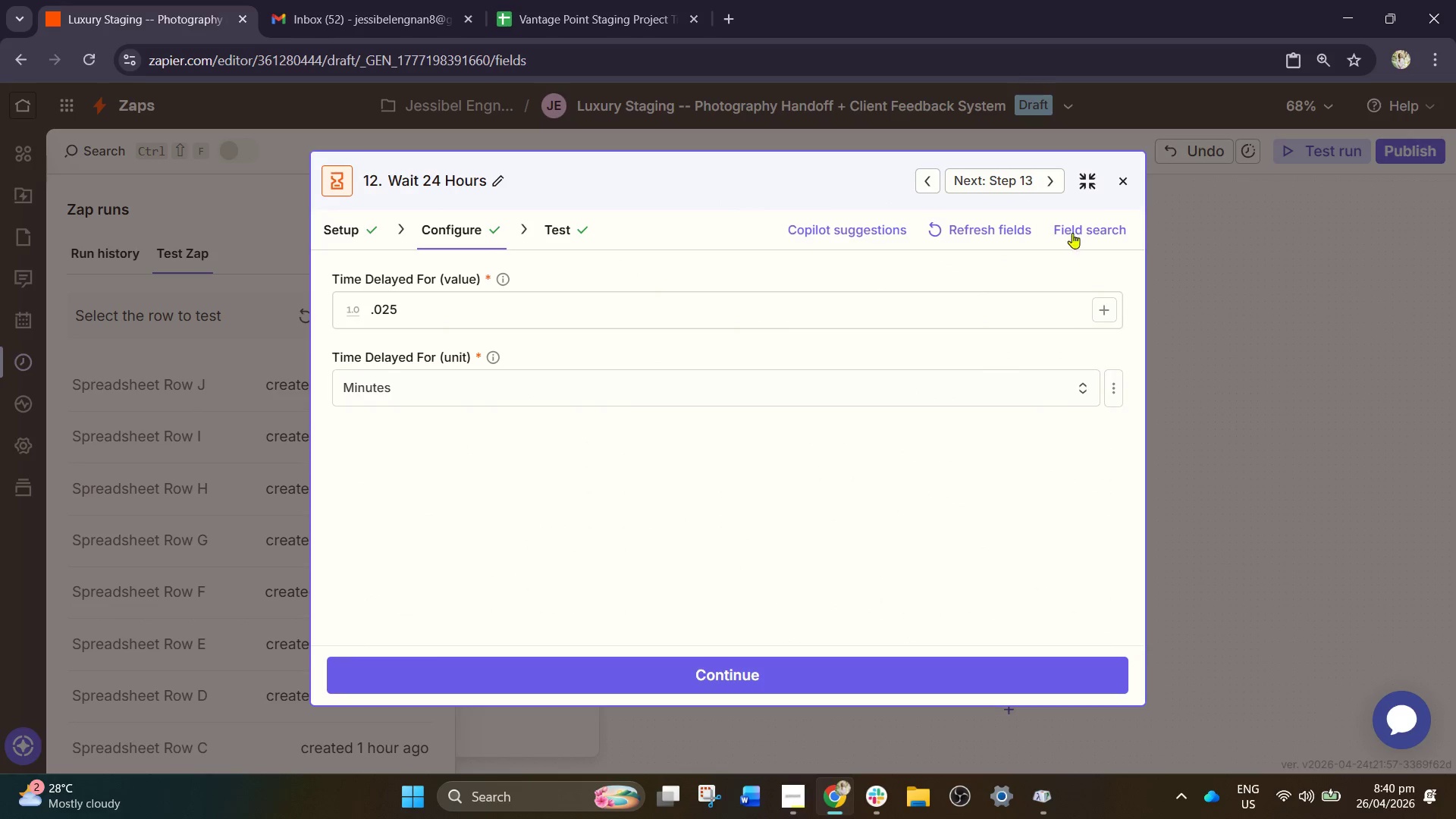 
left_click([1124, 185])
 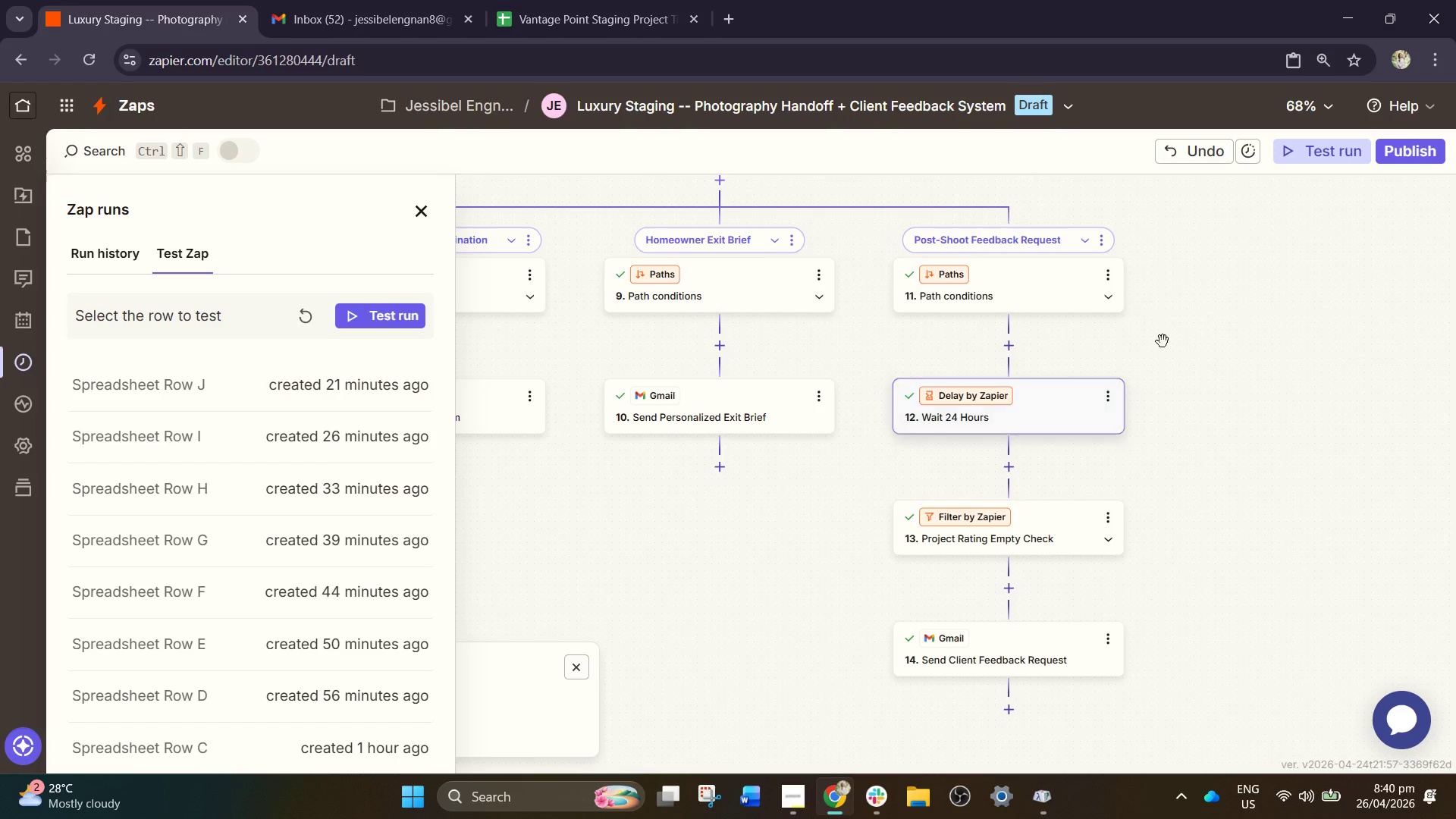 
left_click_drag(start_coordinate=[1170, 350], to_coordinate=[1212, 402])
 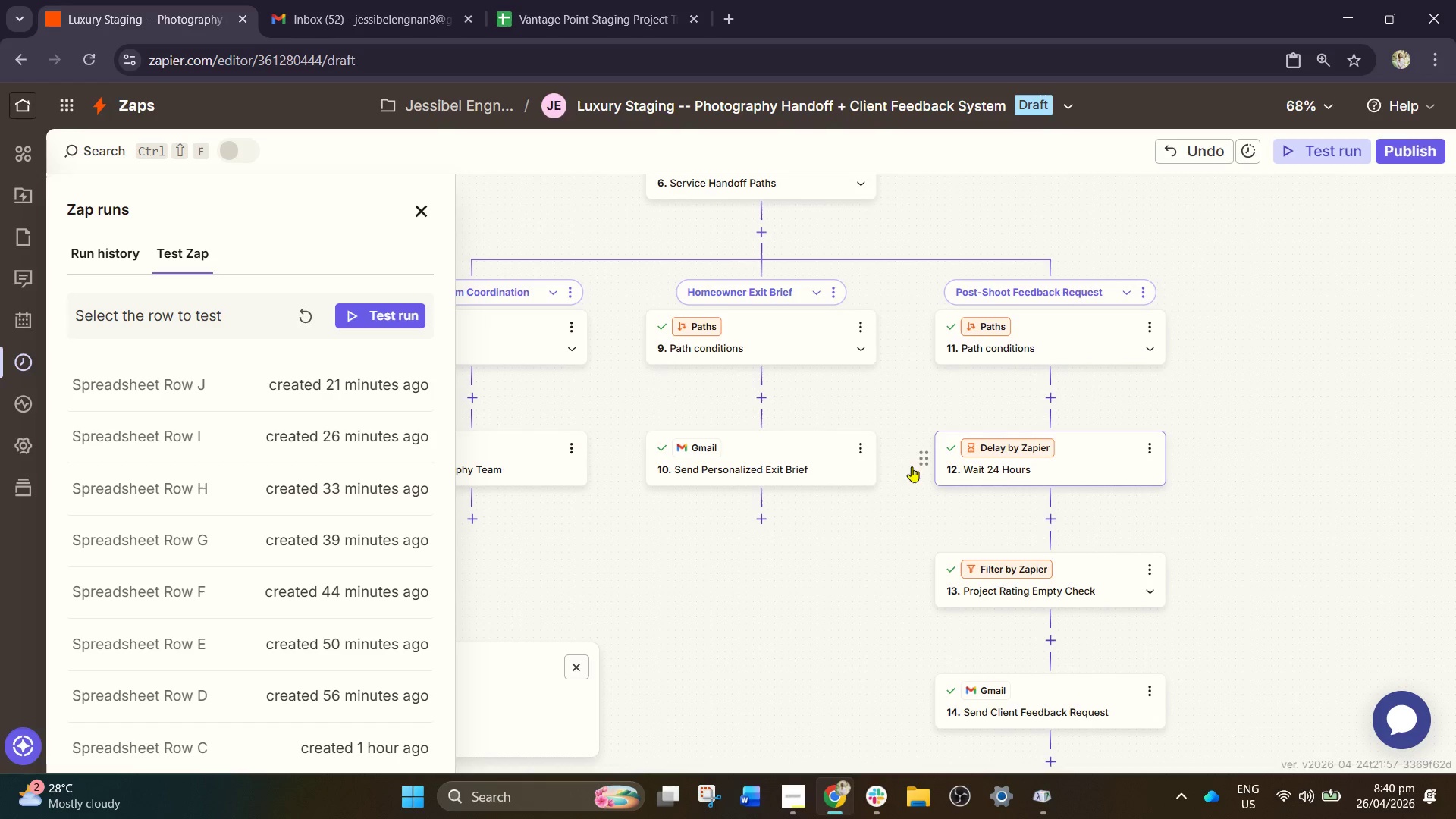 
hold_key(key=ControlLeft, duration=2.52)
scroll: coordinate [890, 457], scroll_direction: down, amount: 10.0
 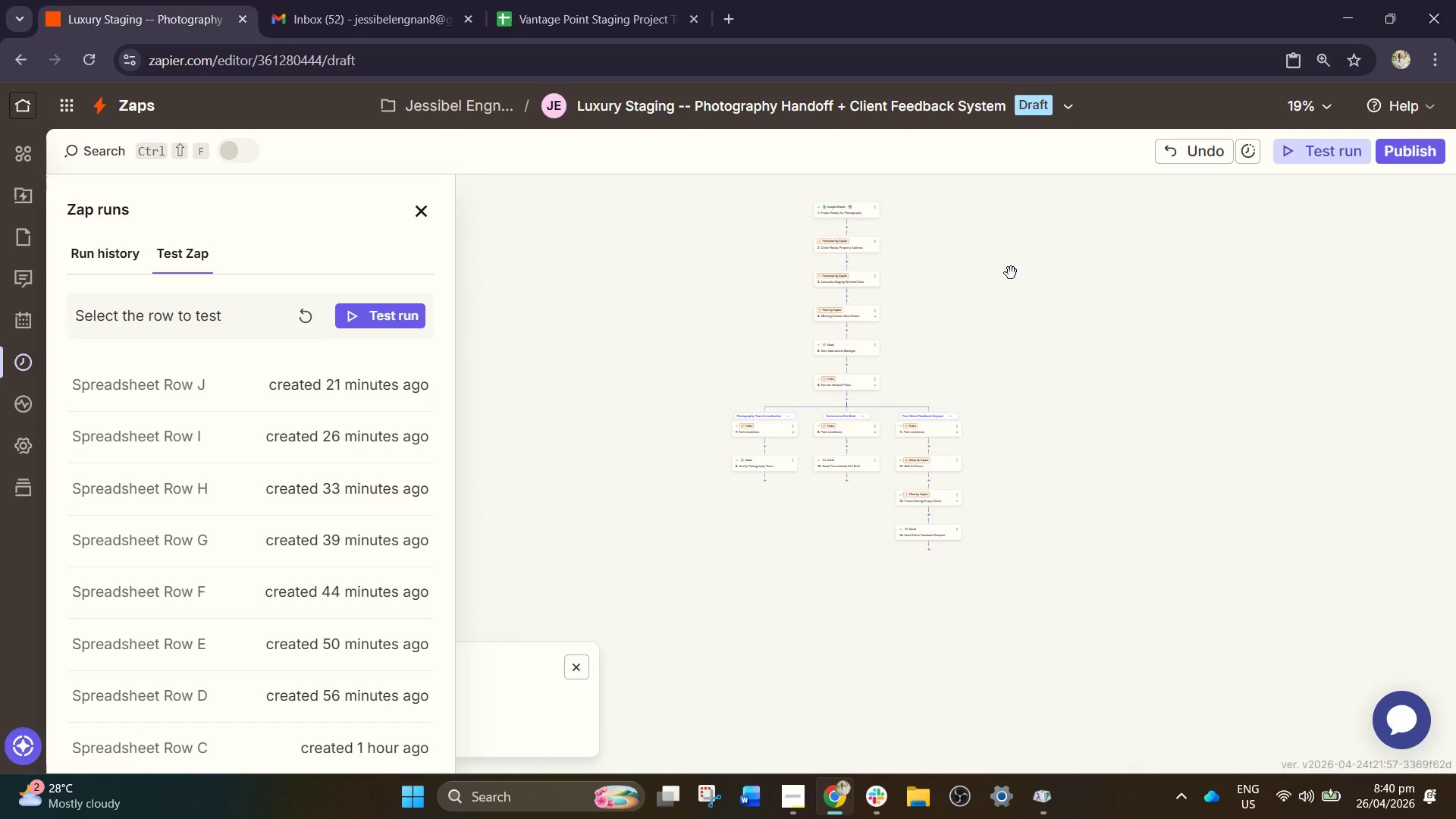 
left_click_drag(start_coordinate=[1005, 297], to_coordinate=[1010, 366])
 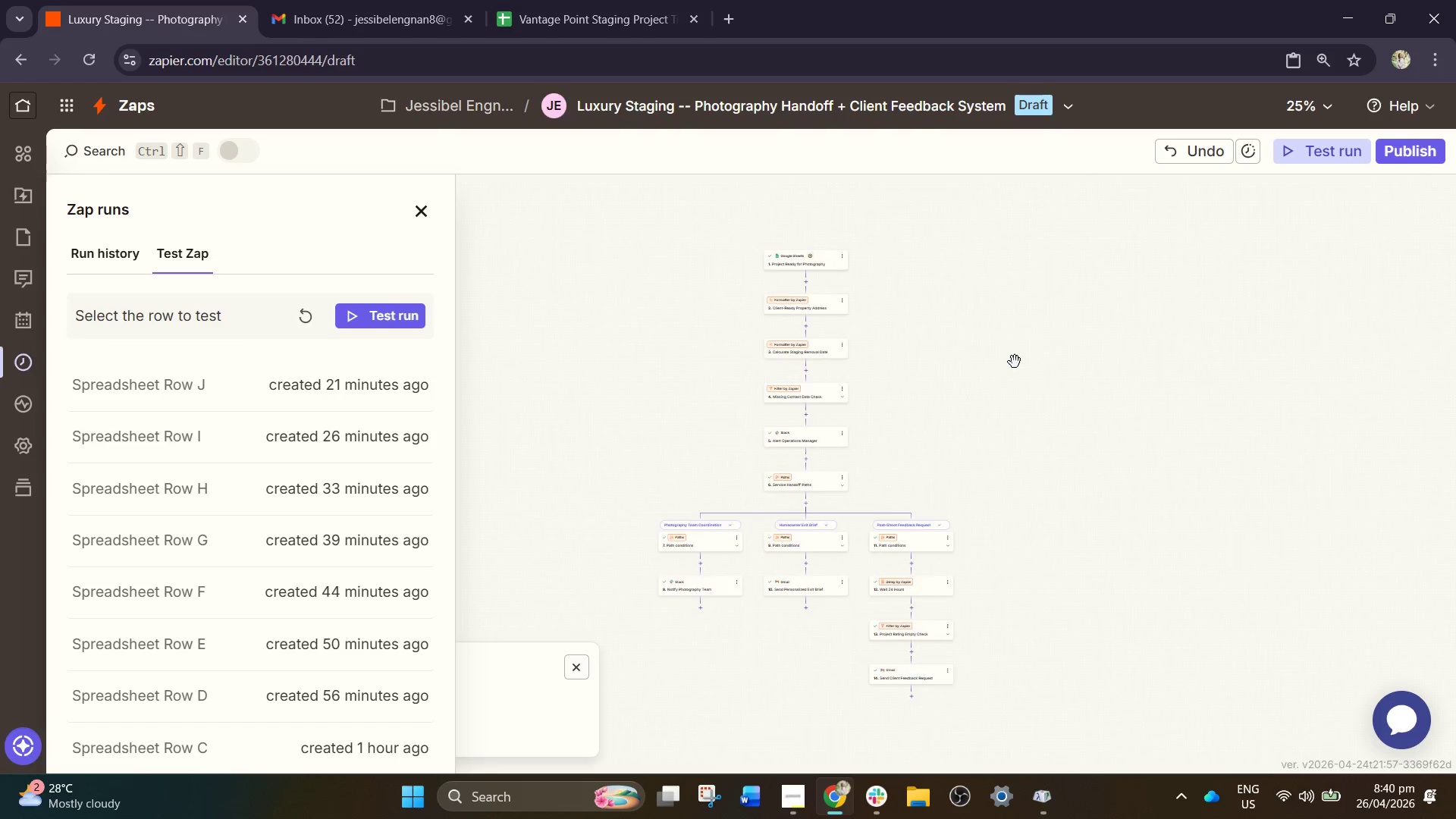 
scroll: coordinate [1008, 277], scroll_direction: up, amount: 2.0
 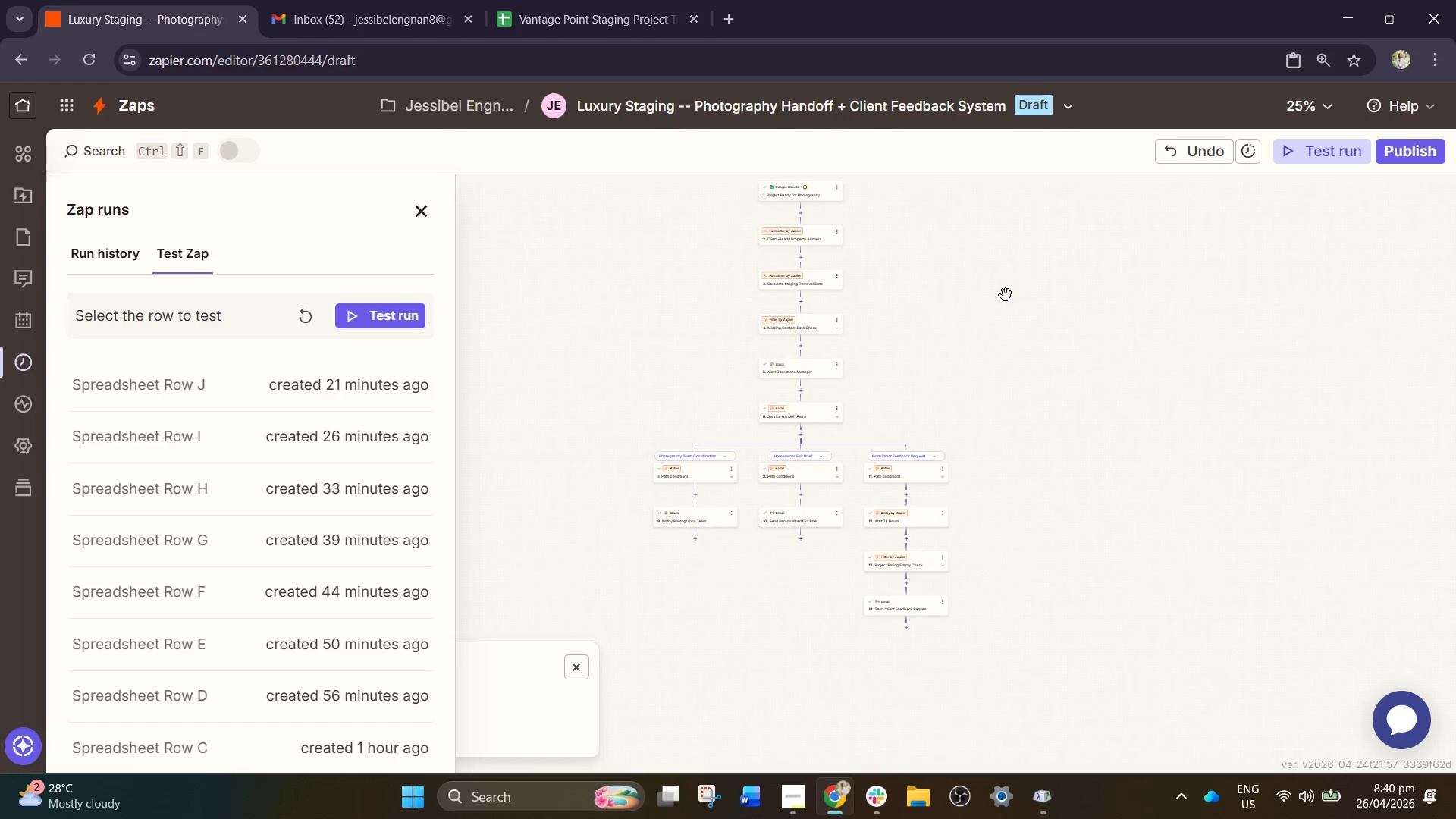 
hold_key(key=ControlLeft, duration=0.59)
 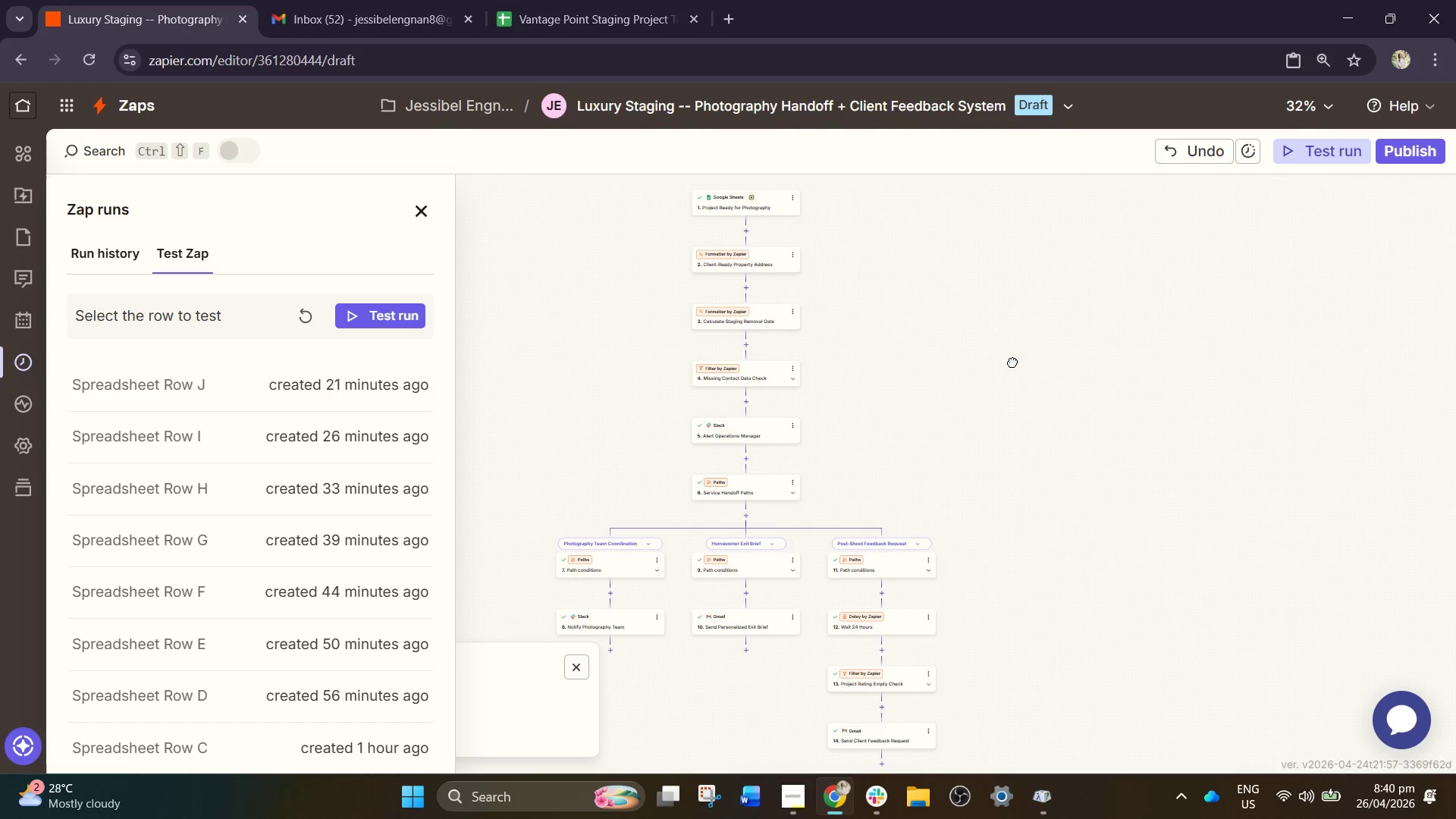 
left_click_drag(start_coordinate=[1012, 390], to_coordinate=[1012, 359])
 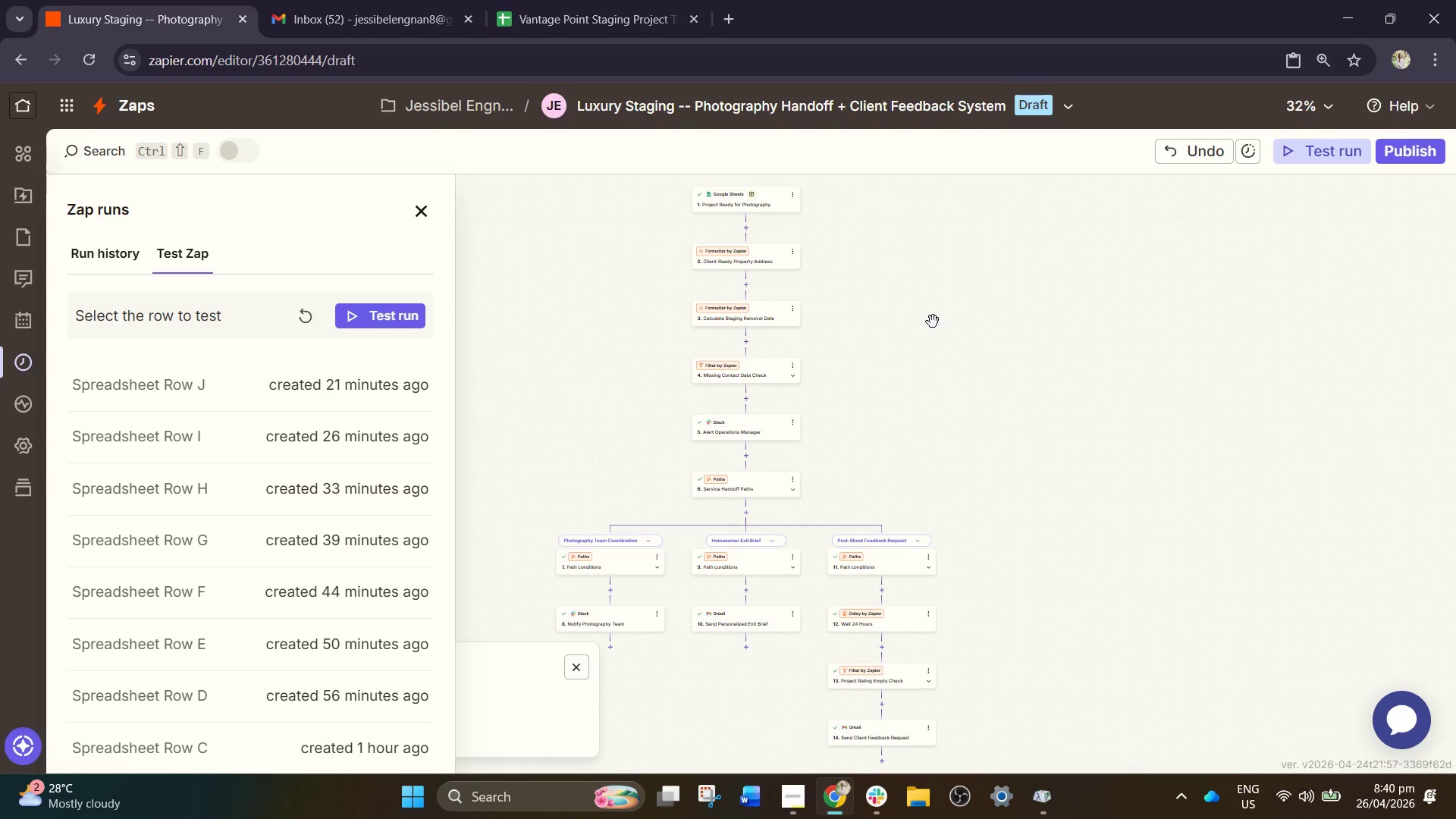 
scroll: coordinate [1015, 362], scroll_direction: up, amount: 2.0
 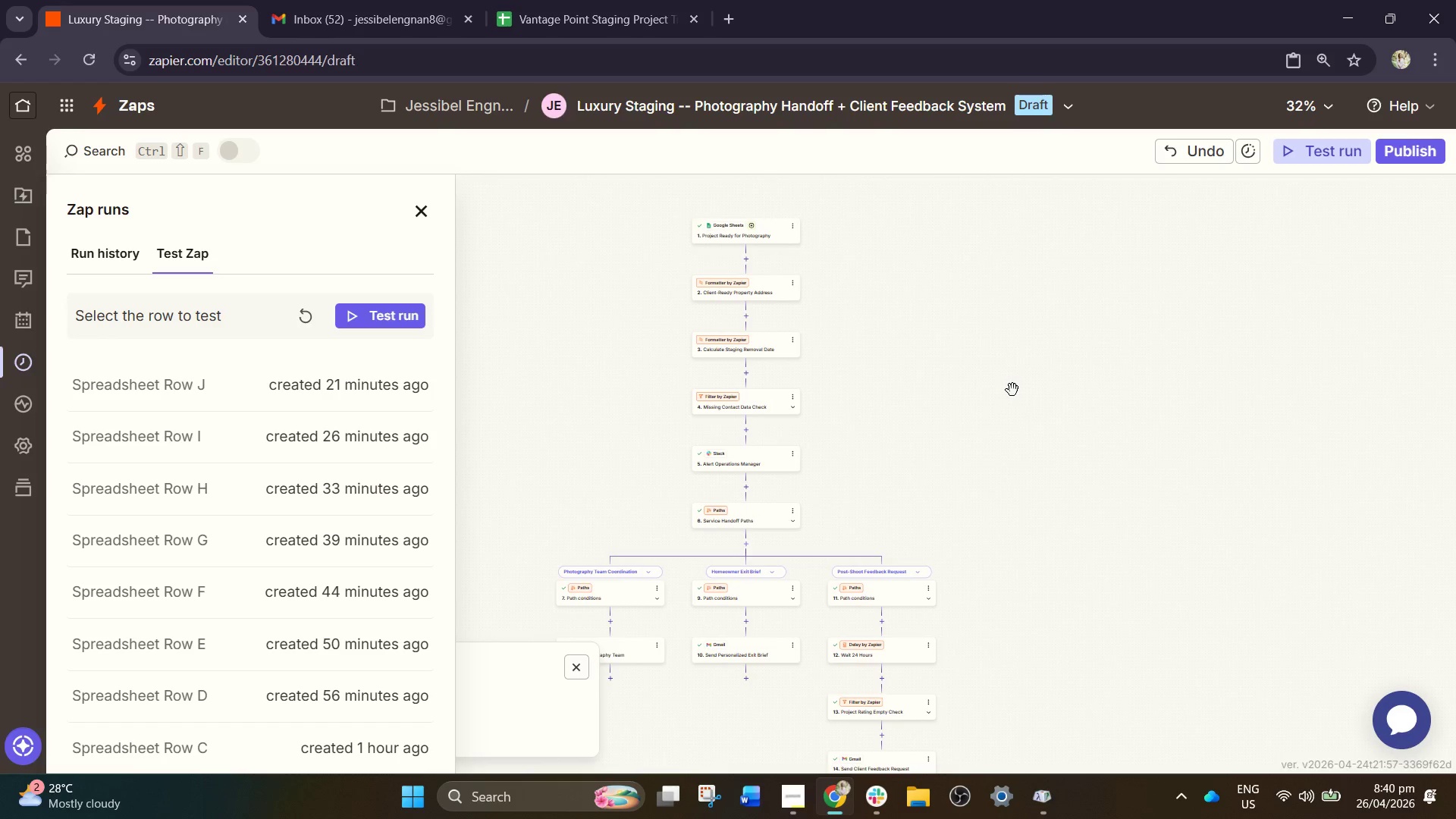 
left_click_drag(start_coordinate=[934, 322], to_coordinate=[945, 315])
 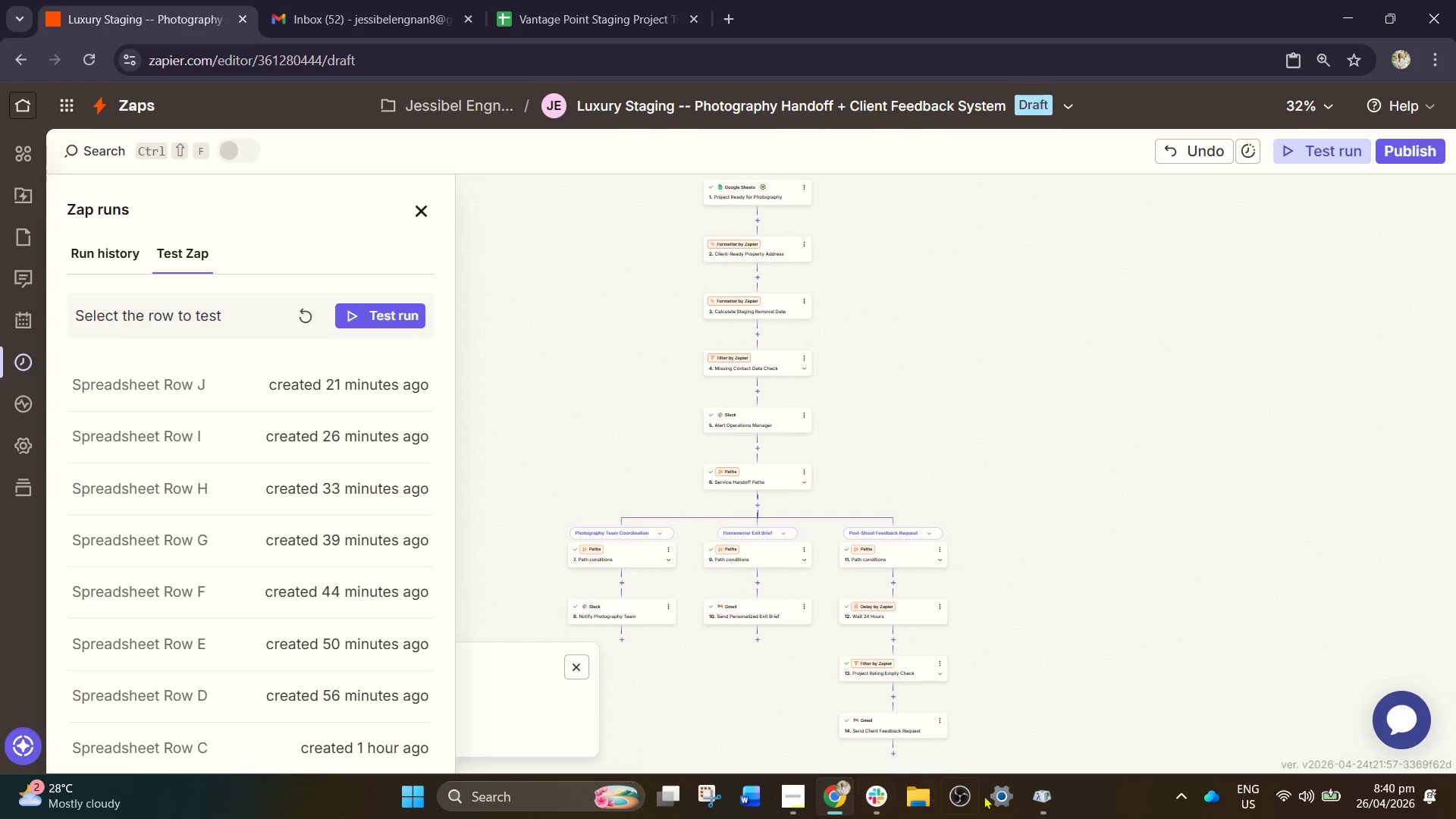 
left_click([1037, 799])
 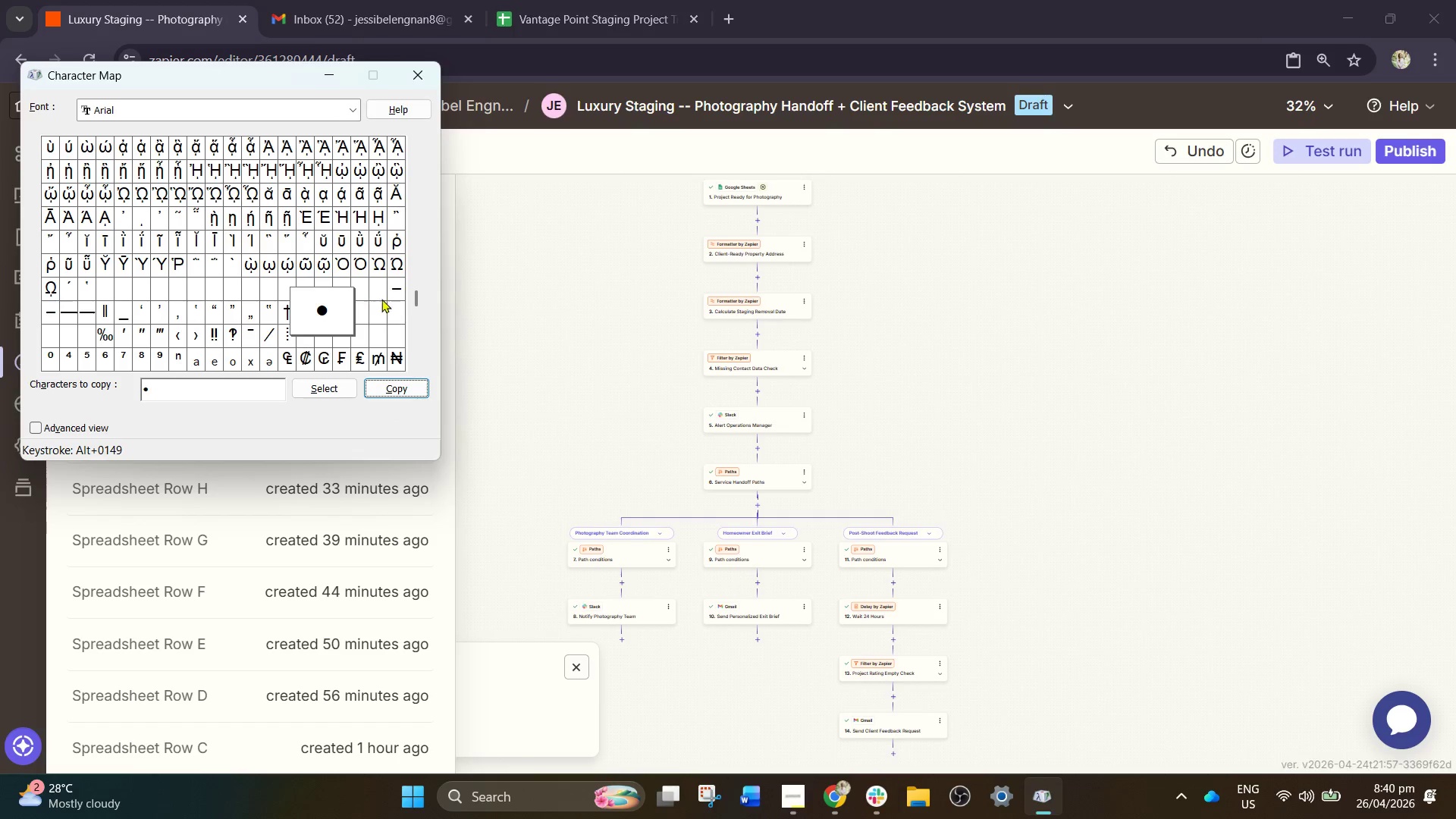 
left_click_drag(start_coordinate=[417, 302], to_coordinate=[416, 320])
 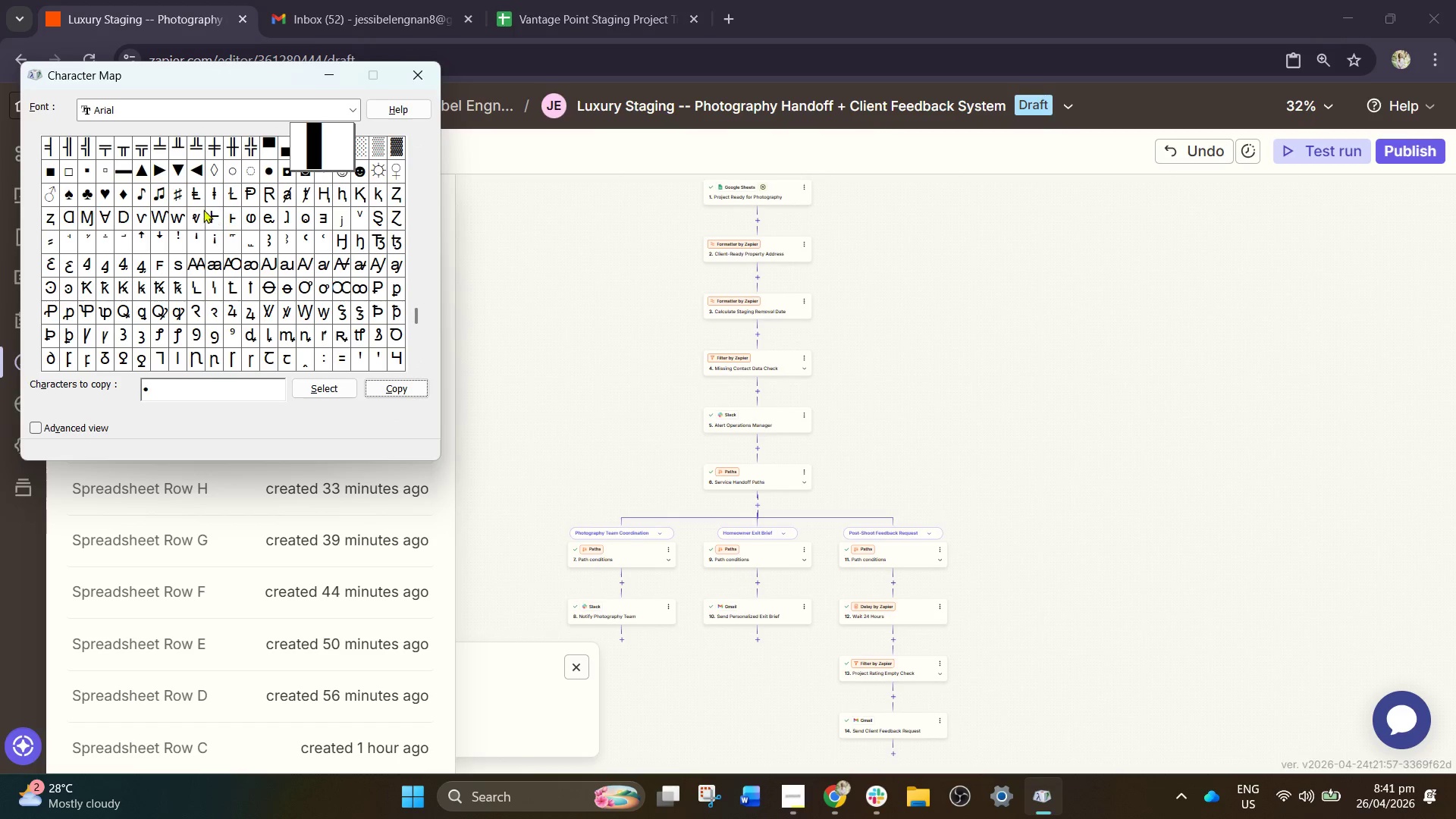 
scroll: coordinate [253, 243], scroll_direction: up, amount: 1.0
 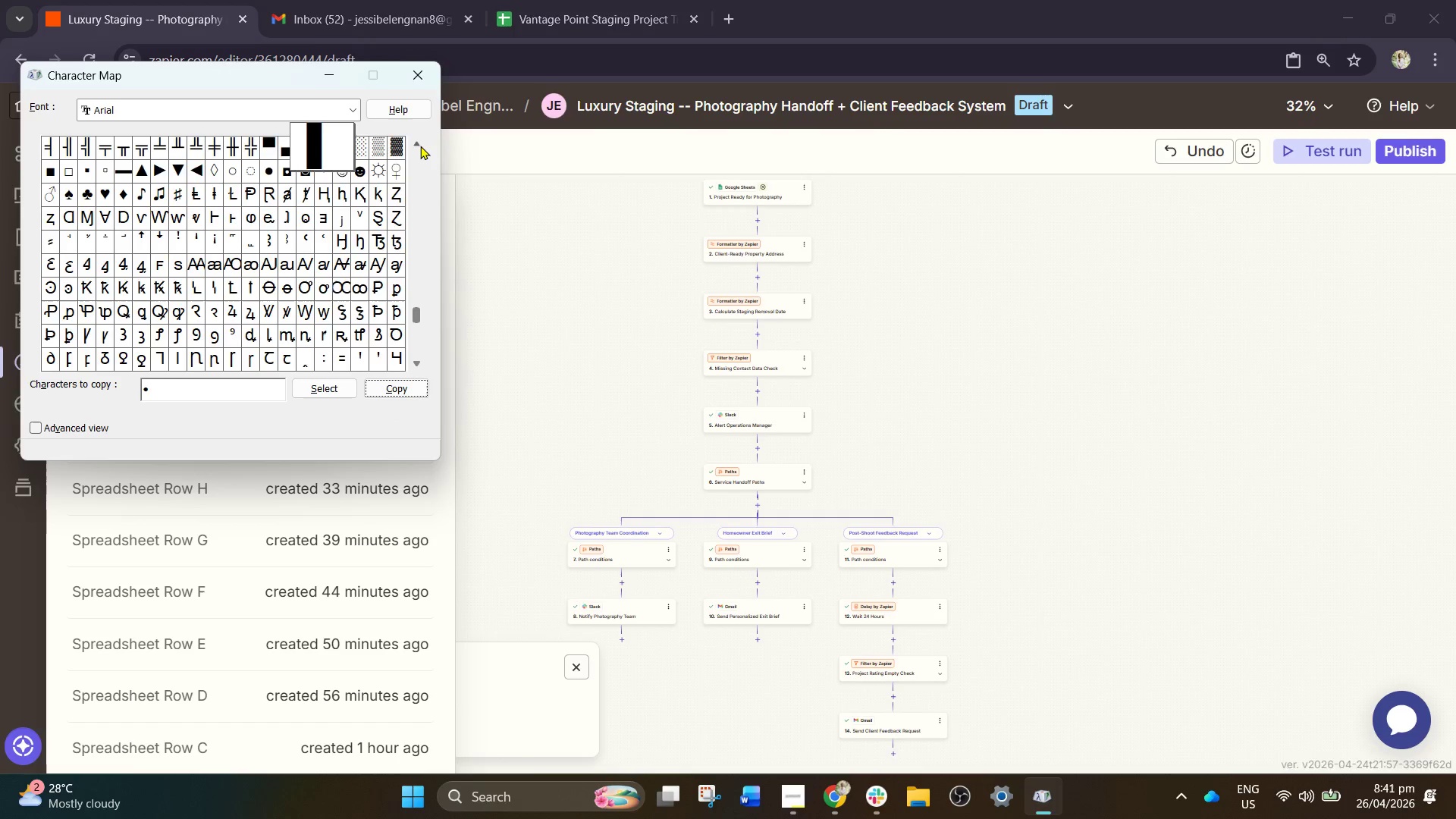 
double_click([420, 146])
 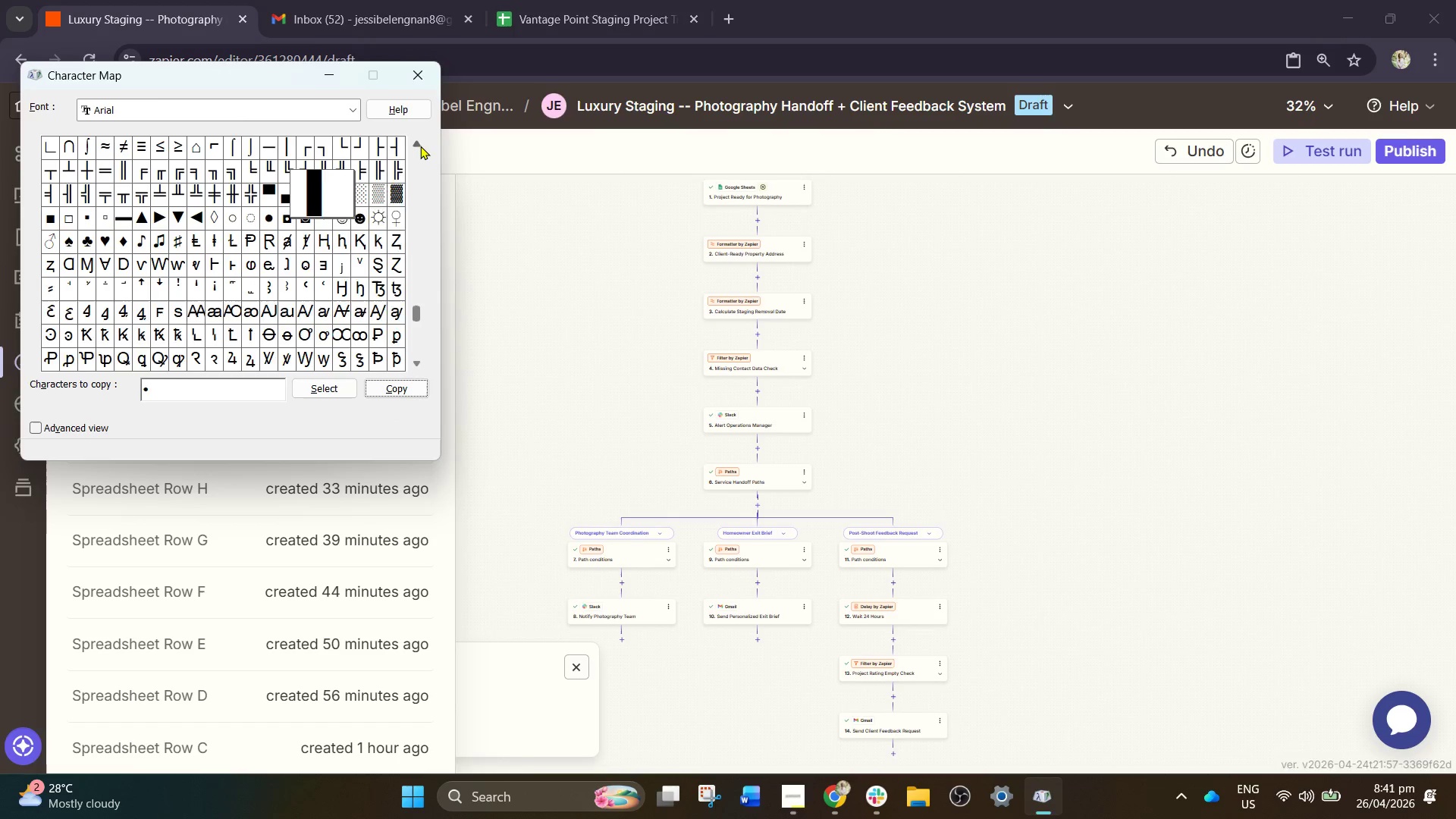 
triple_click([420, 146])
 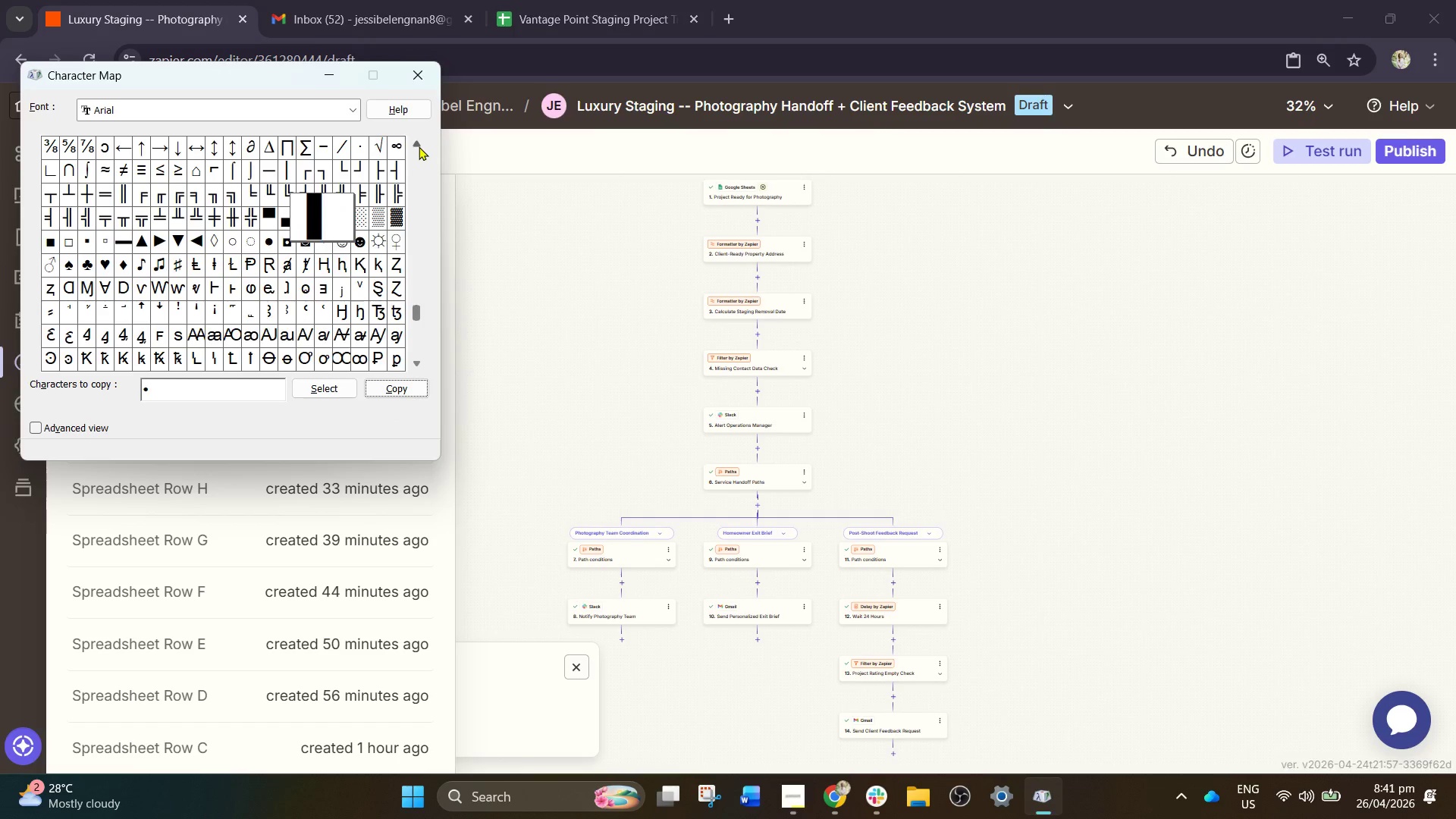 
triple_click([419, 146])
 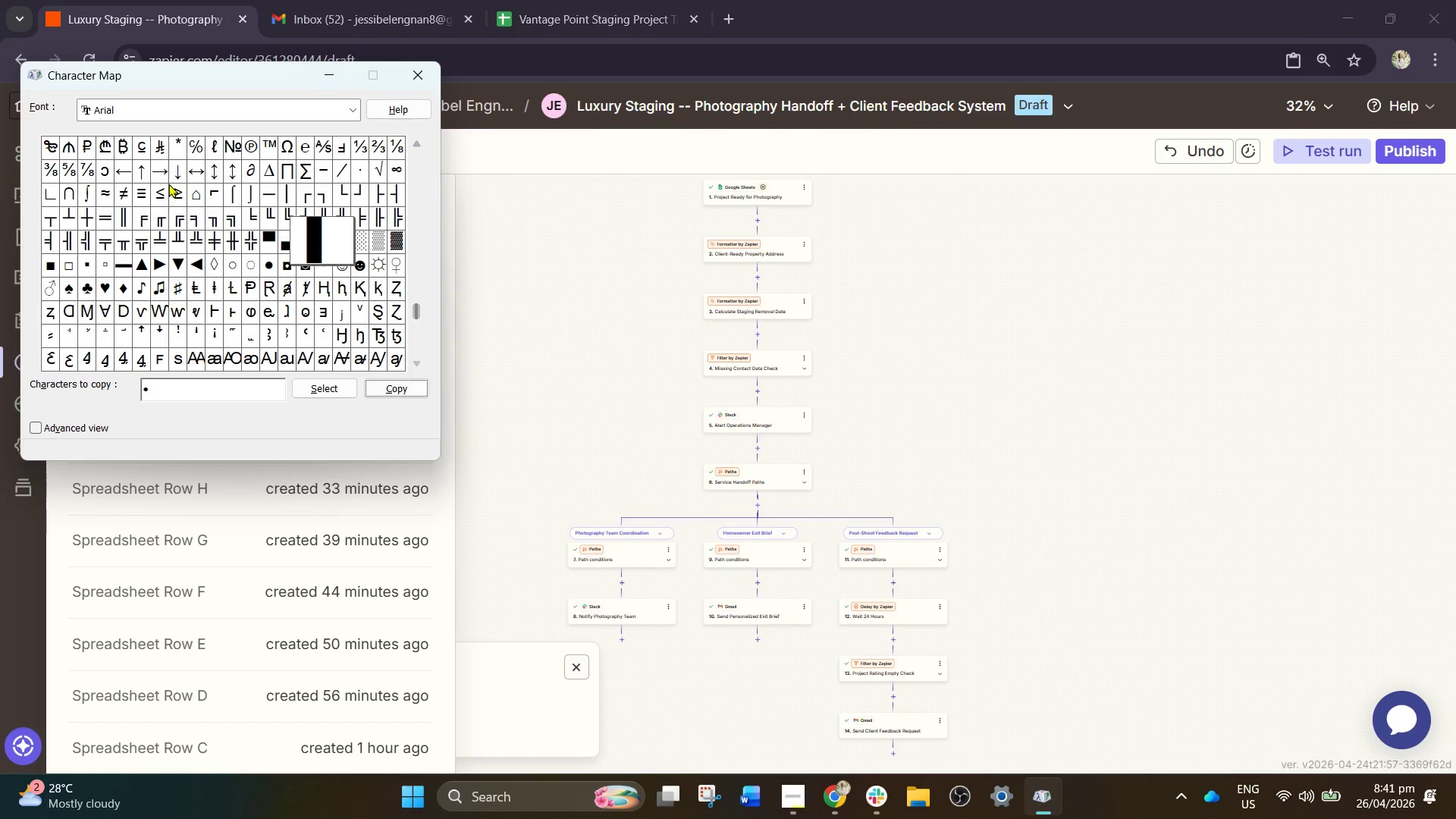 
left_click([165, 172])
 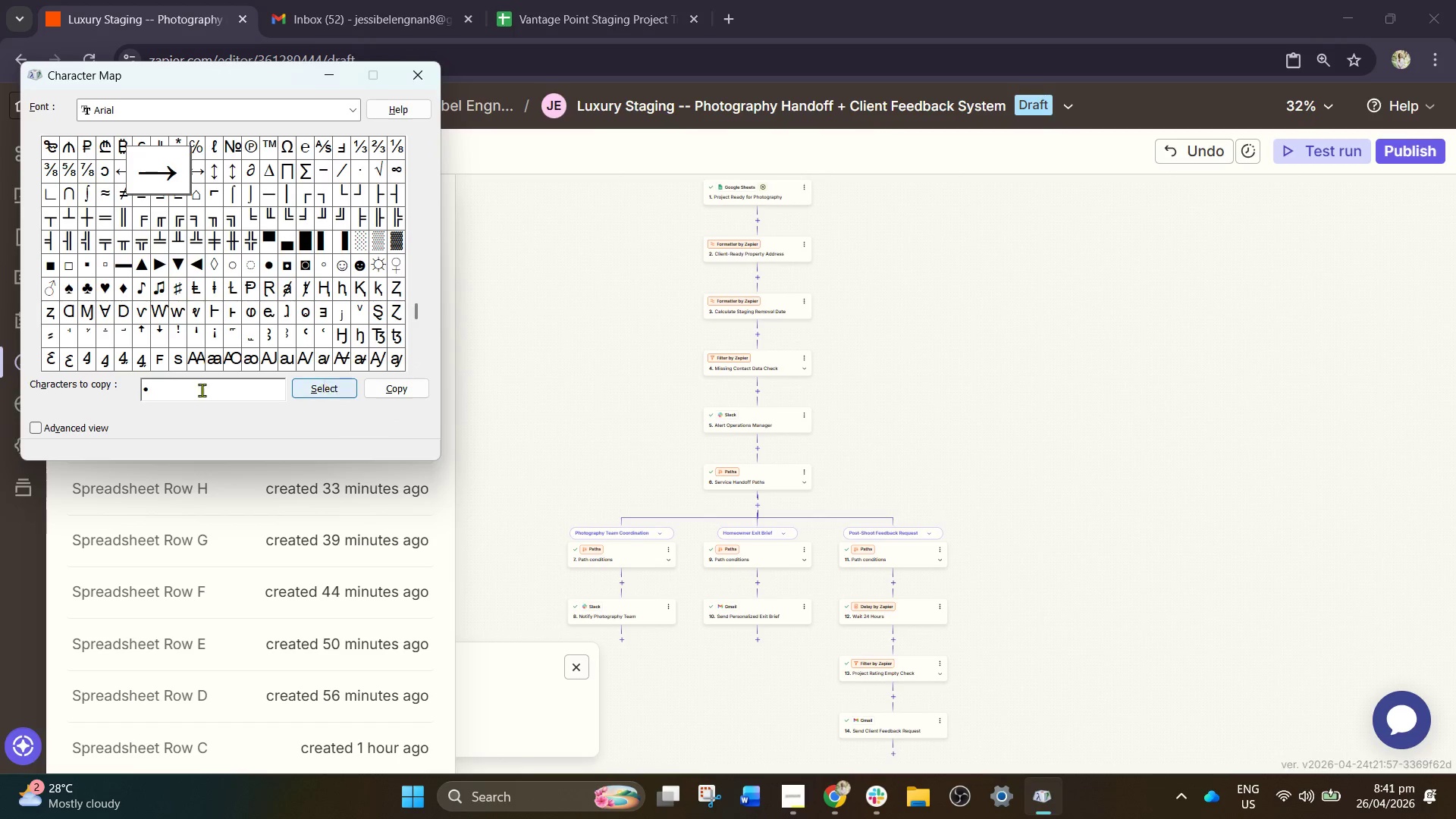 
left_click_drag(start_coordinate=[174, 388], to_coordinate=[7, 388])
 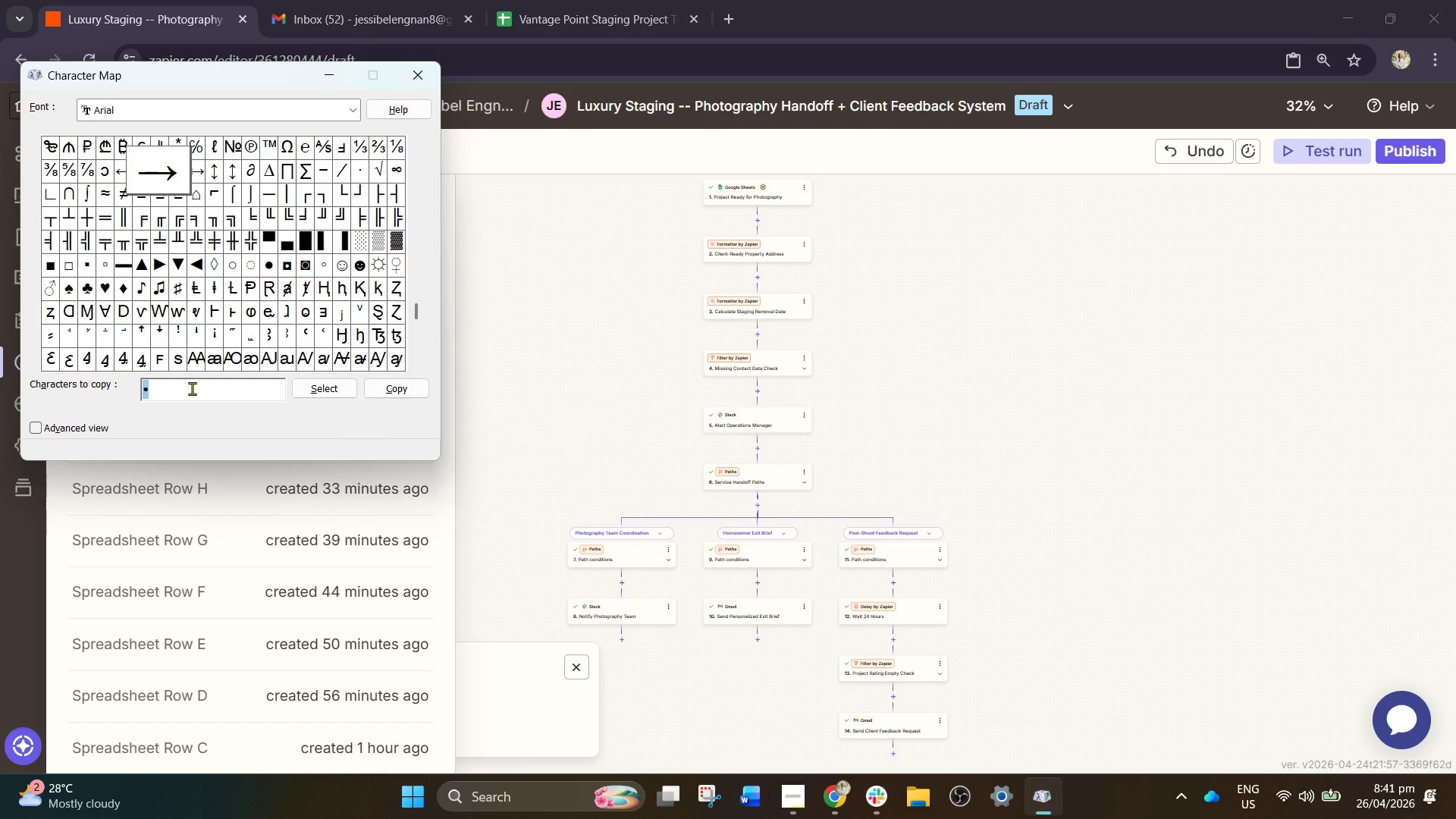 
key(Backspace)
 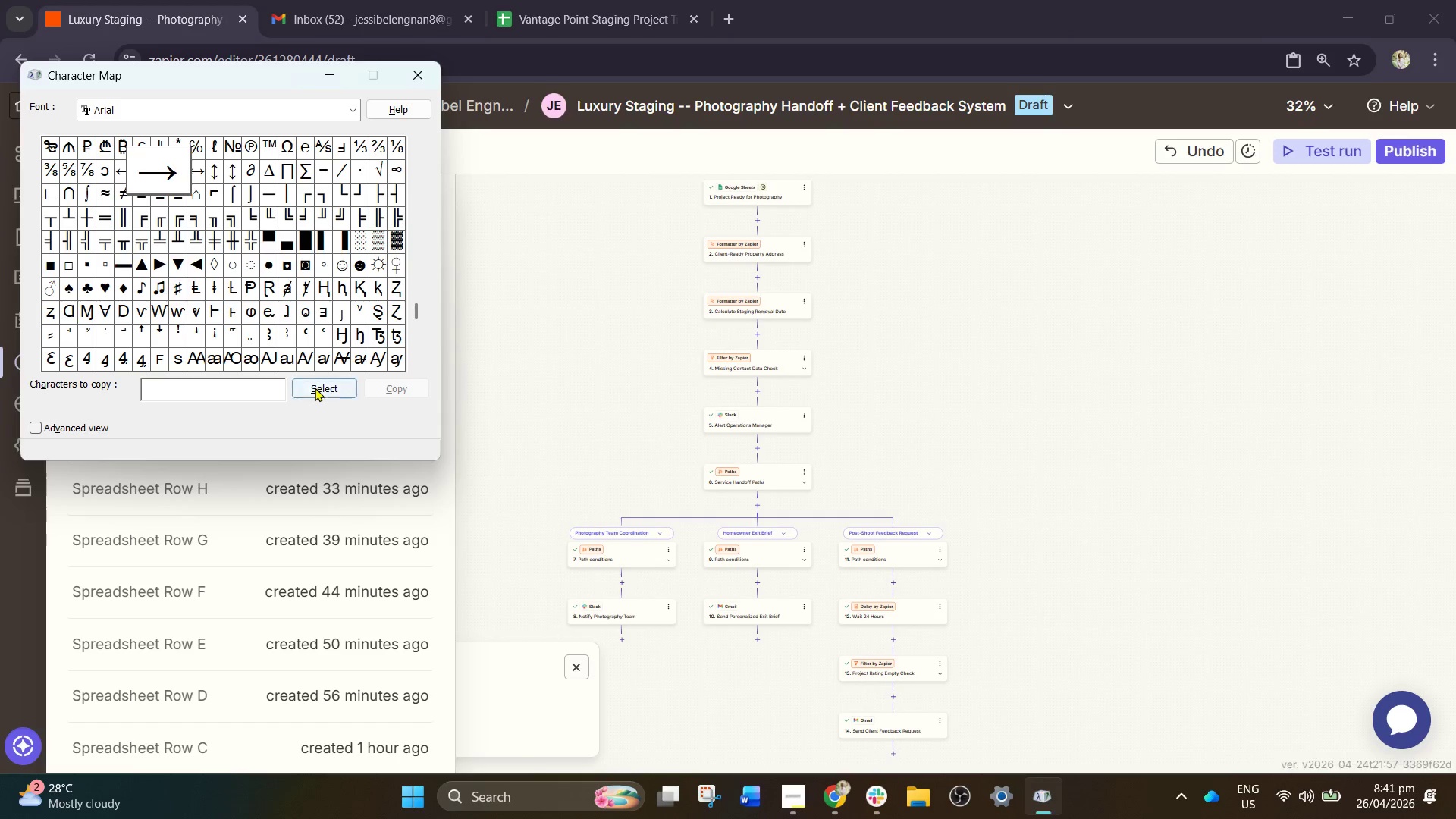 
double_click([422, 394])
 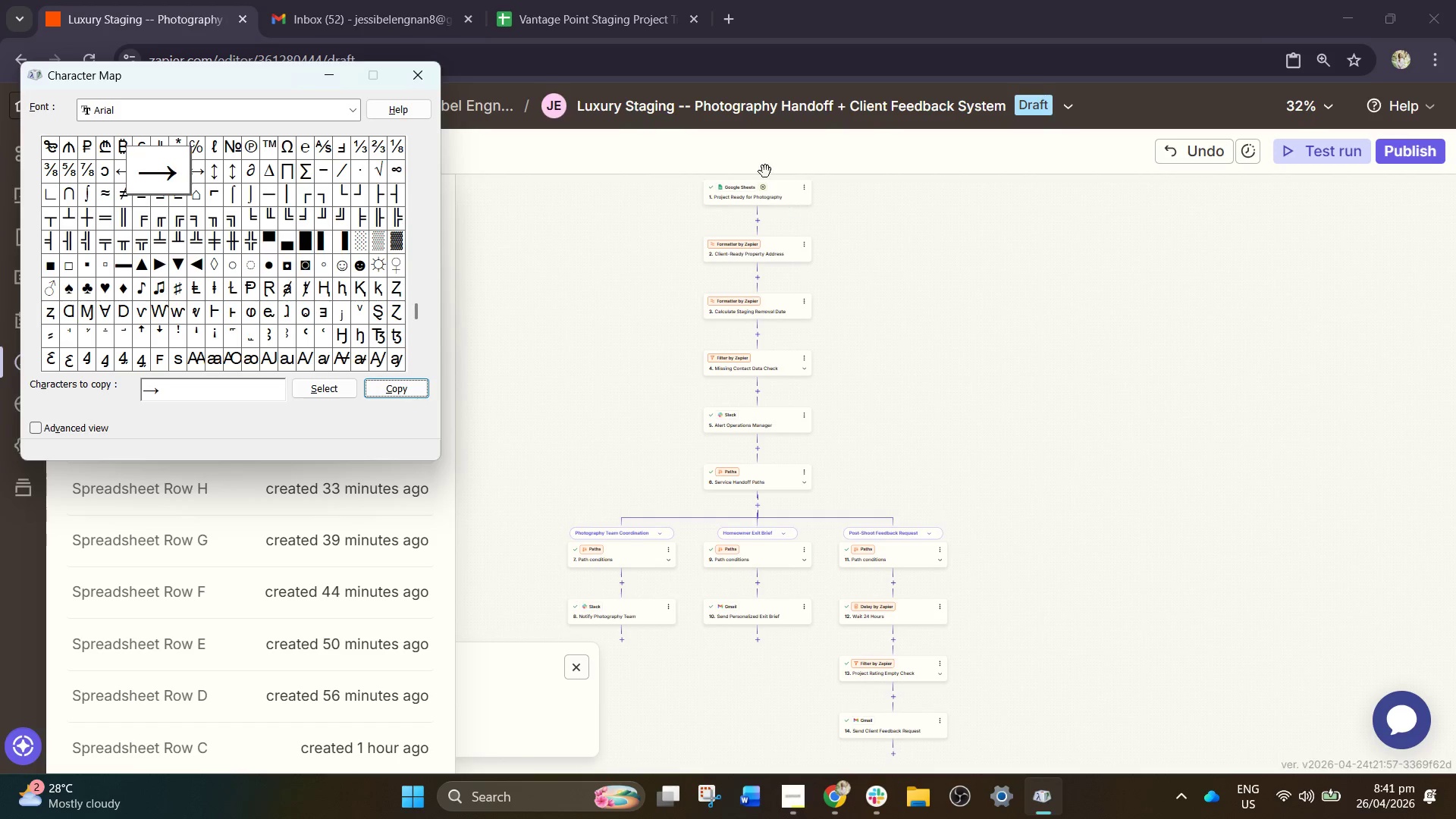 
left_click([779, 110])
 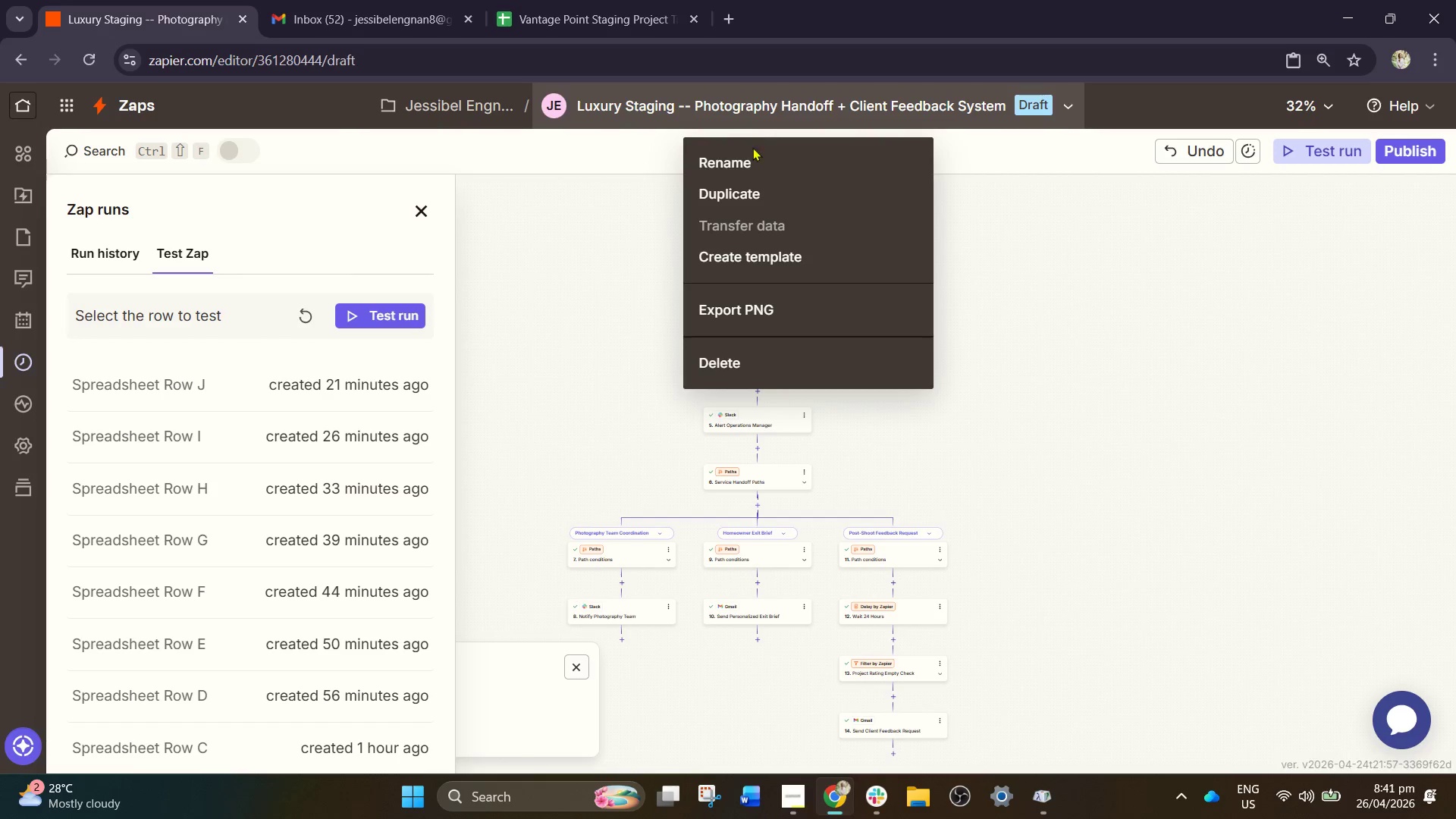 
left_click([750, 152])
 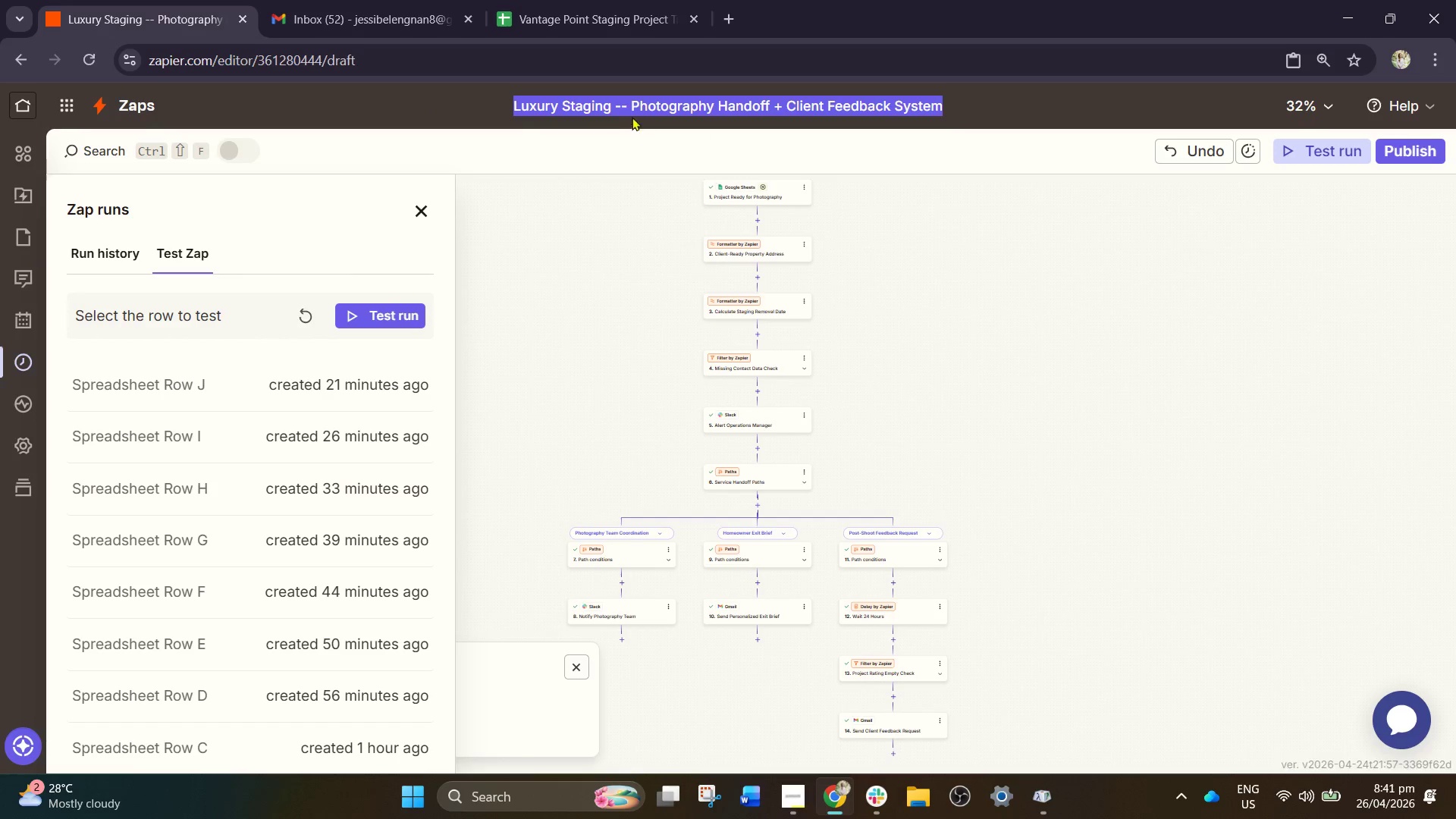 
left_click([623, 109])
 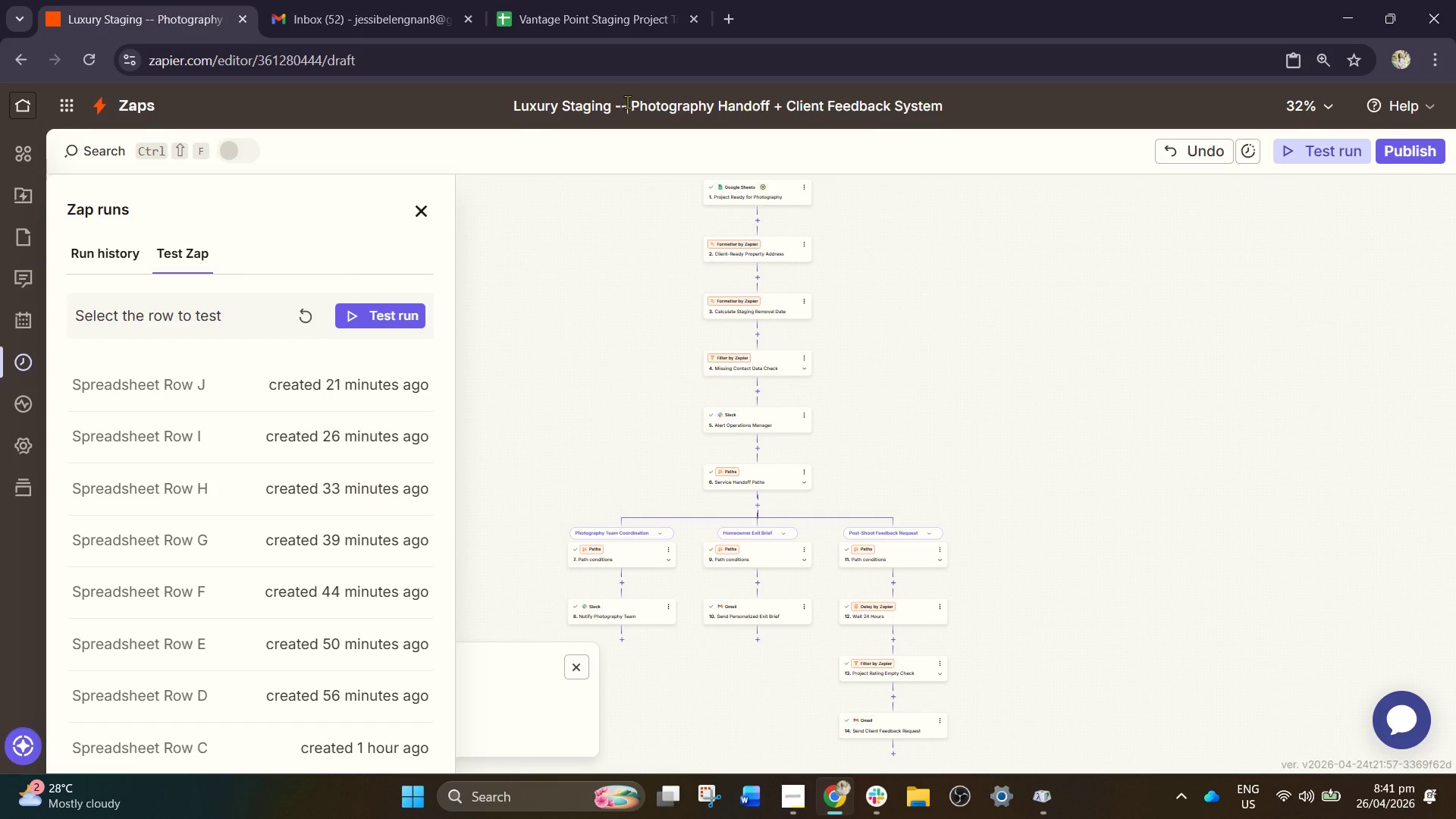 
left_click_drag(start_coordinate=[629, 102], to_coordinate=[617, 105])
 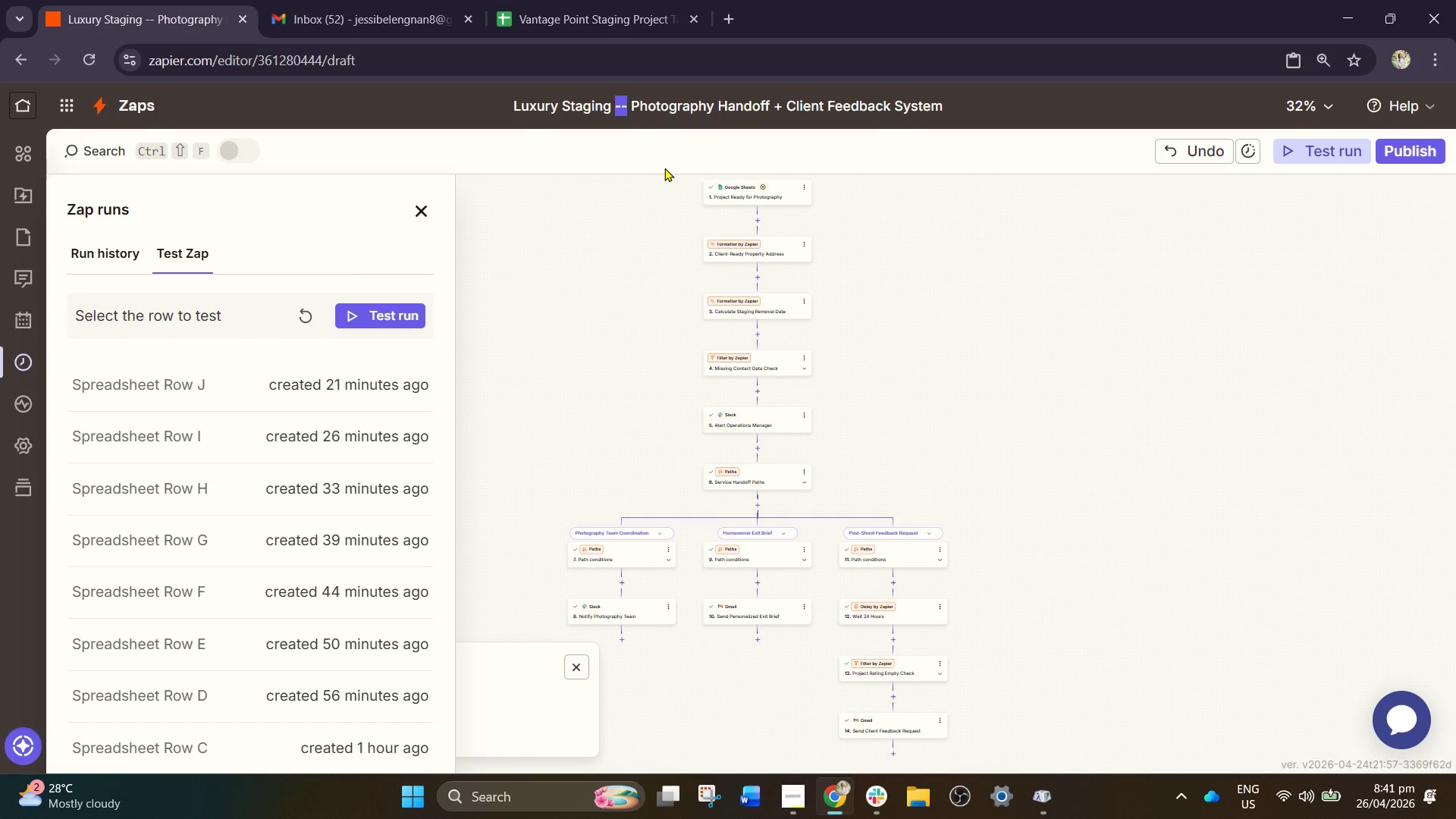 
key(Control+V)
 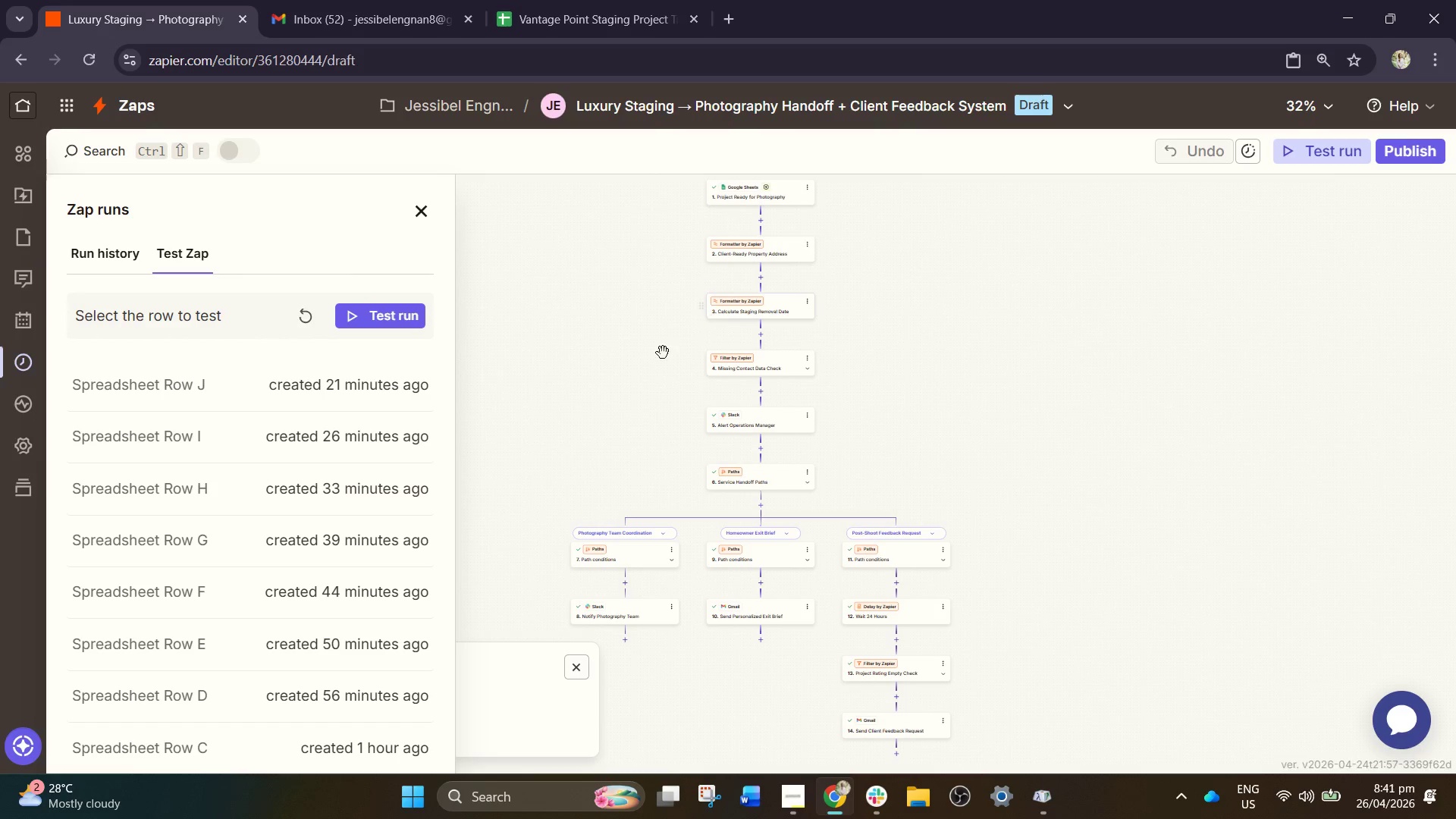 
scroll: coordinate [834, 486], scroll_direction: down, amount: 4.0
 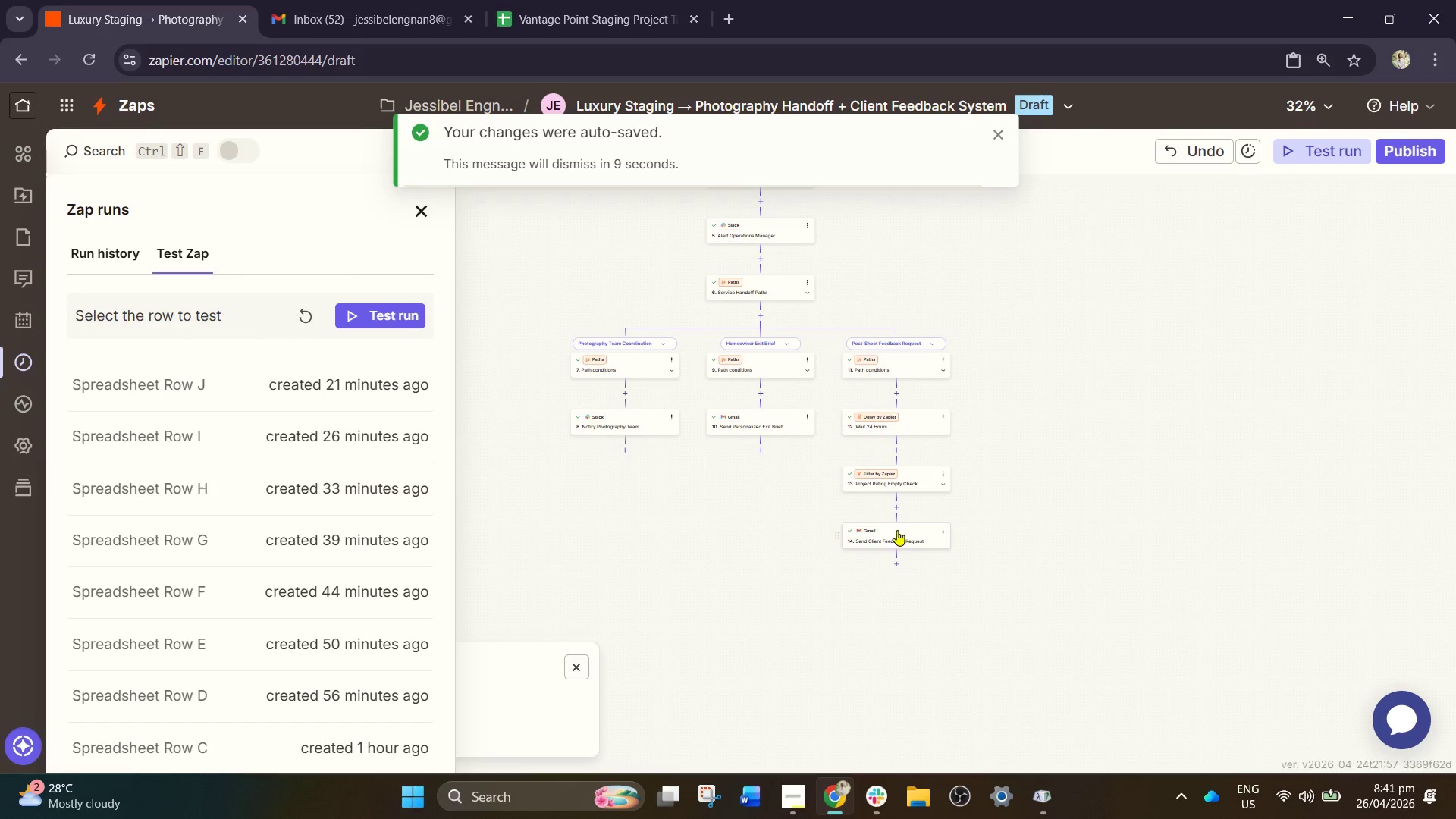 
left_click([896, 533])
 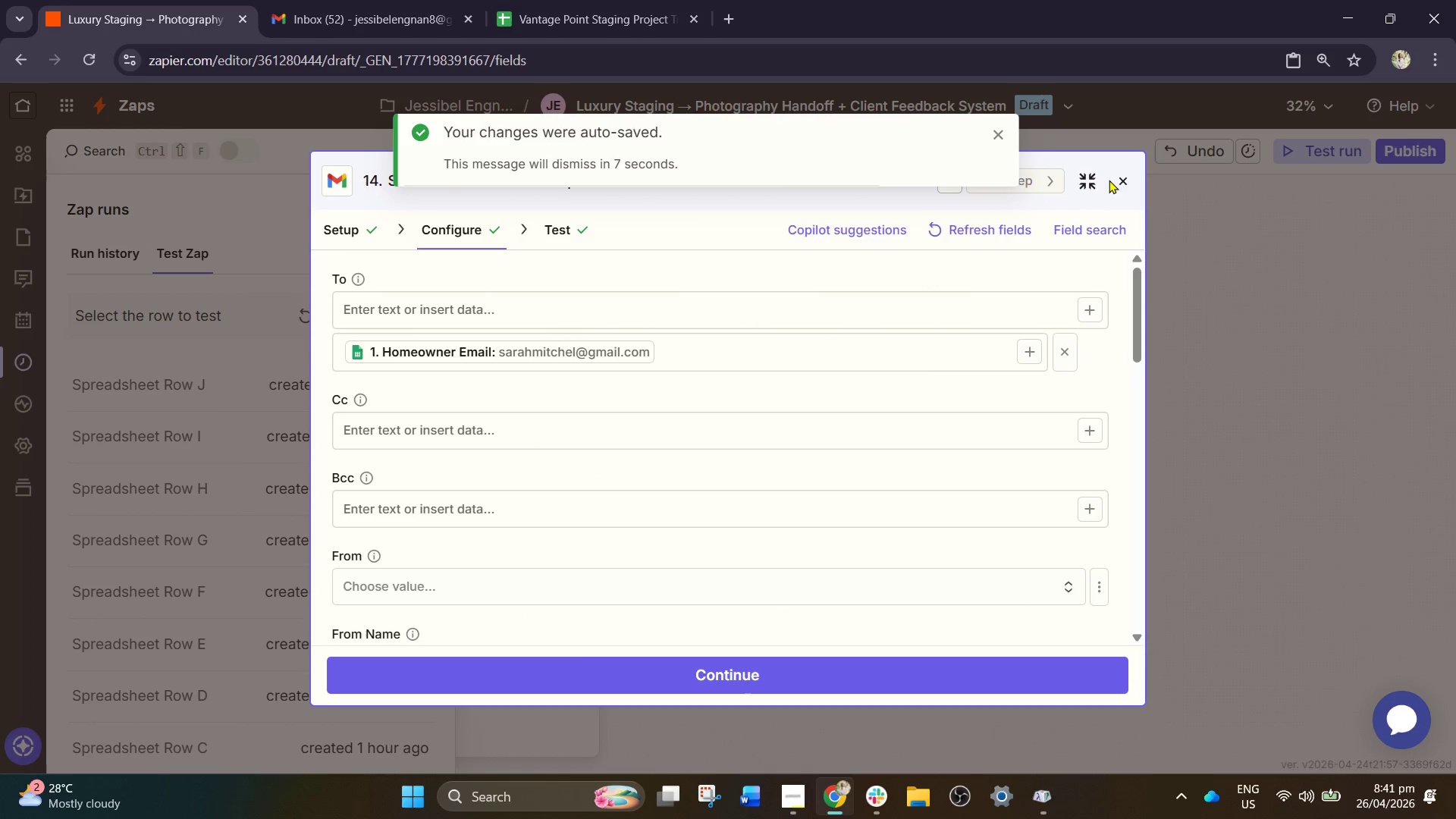 
left_click([1125, 181])
 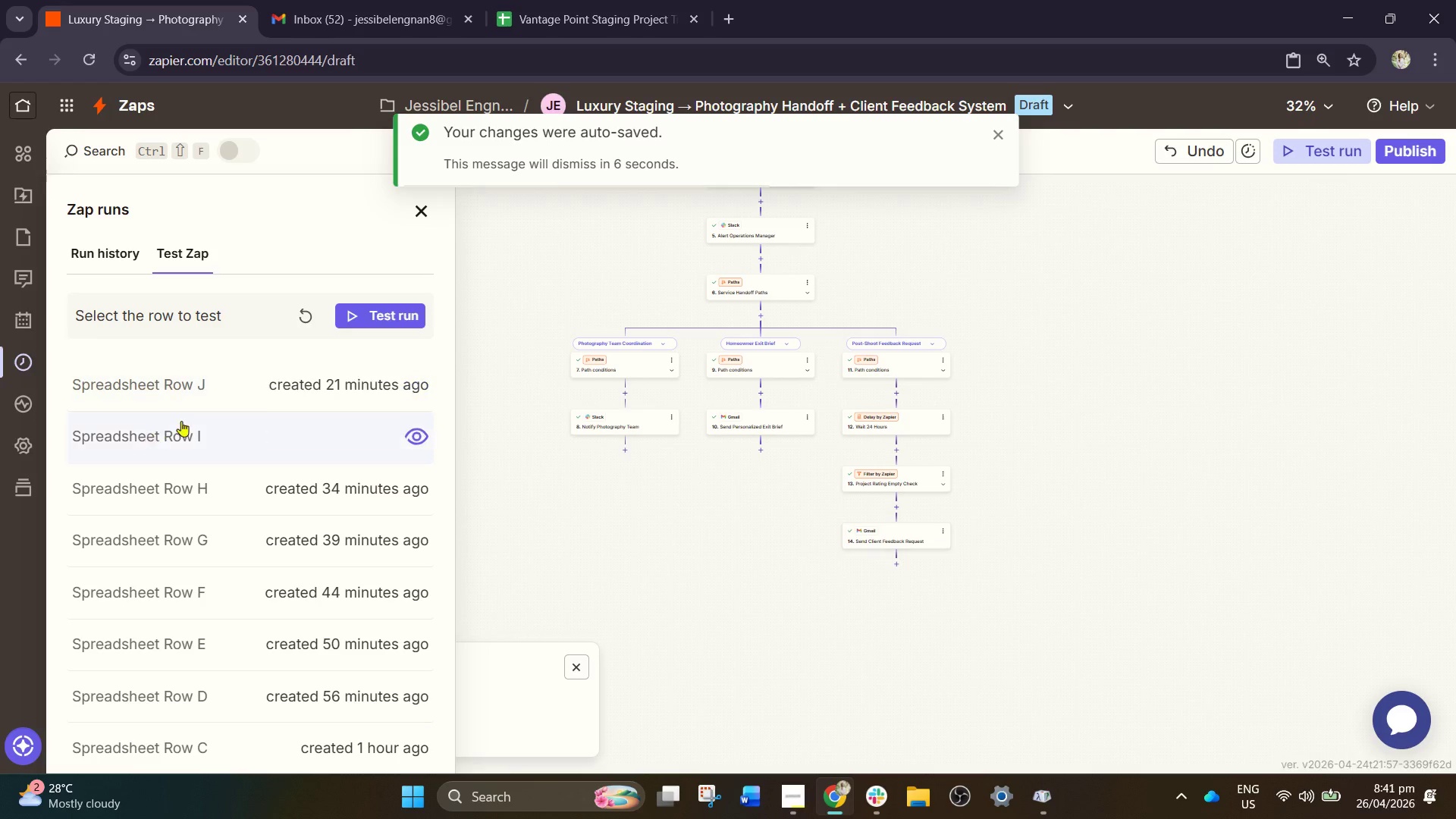 
left_click([273, 385])
 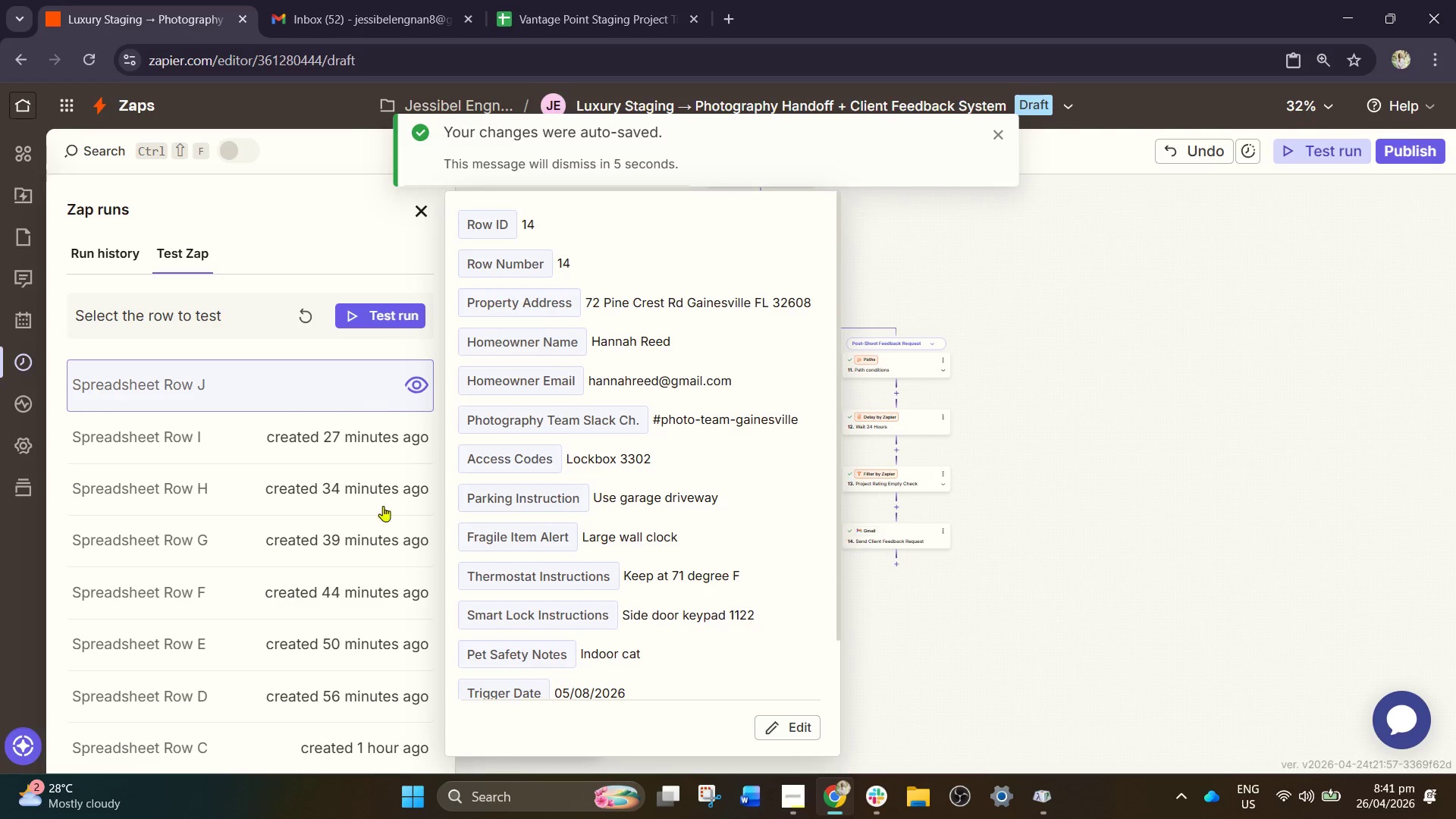 
left_click([298, 626])
 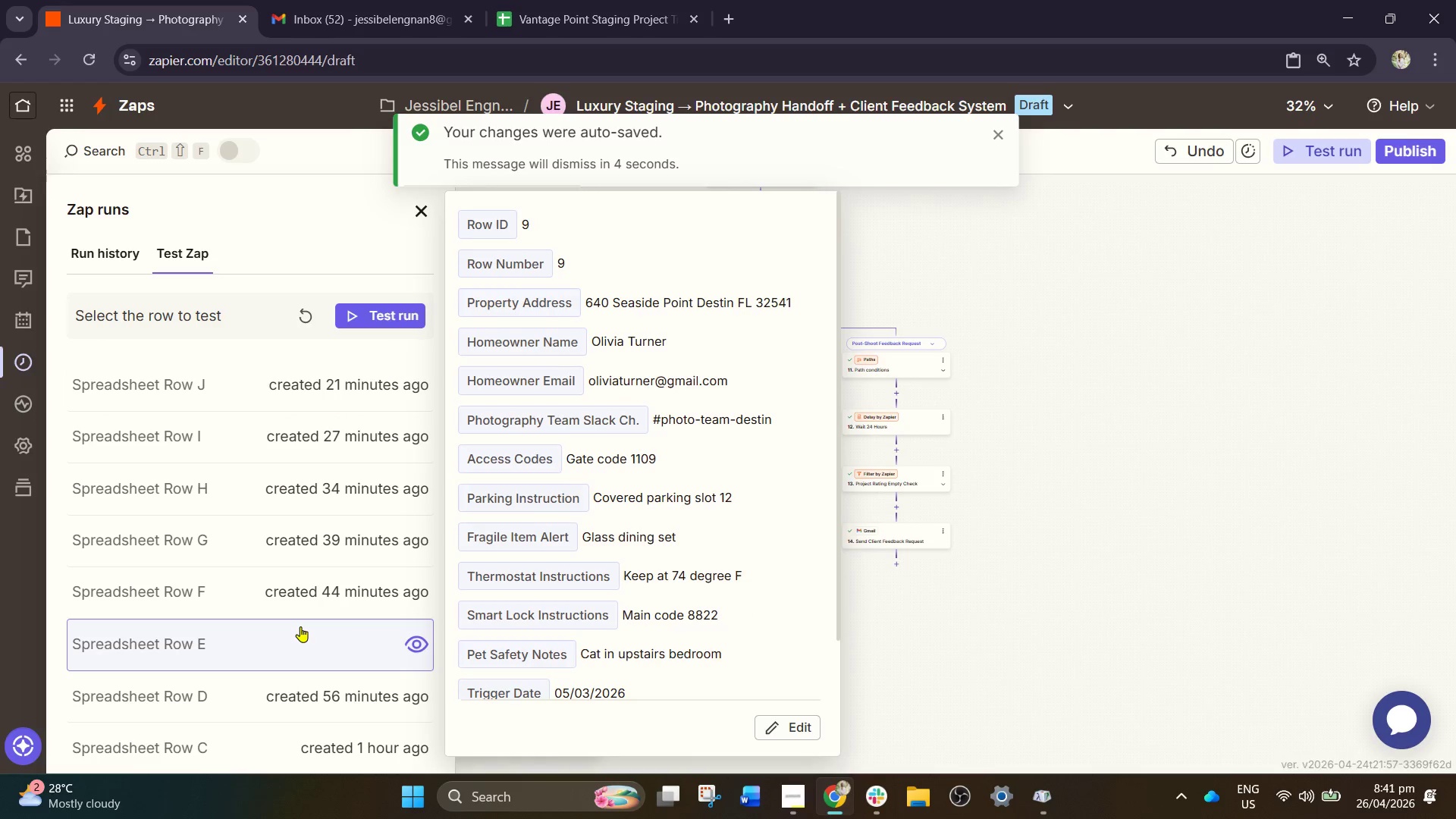 
scroll: coordinate [305, 632], scroll_direction: down, amount: 11.0
 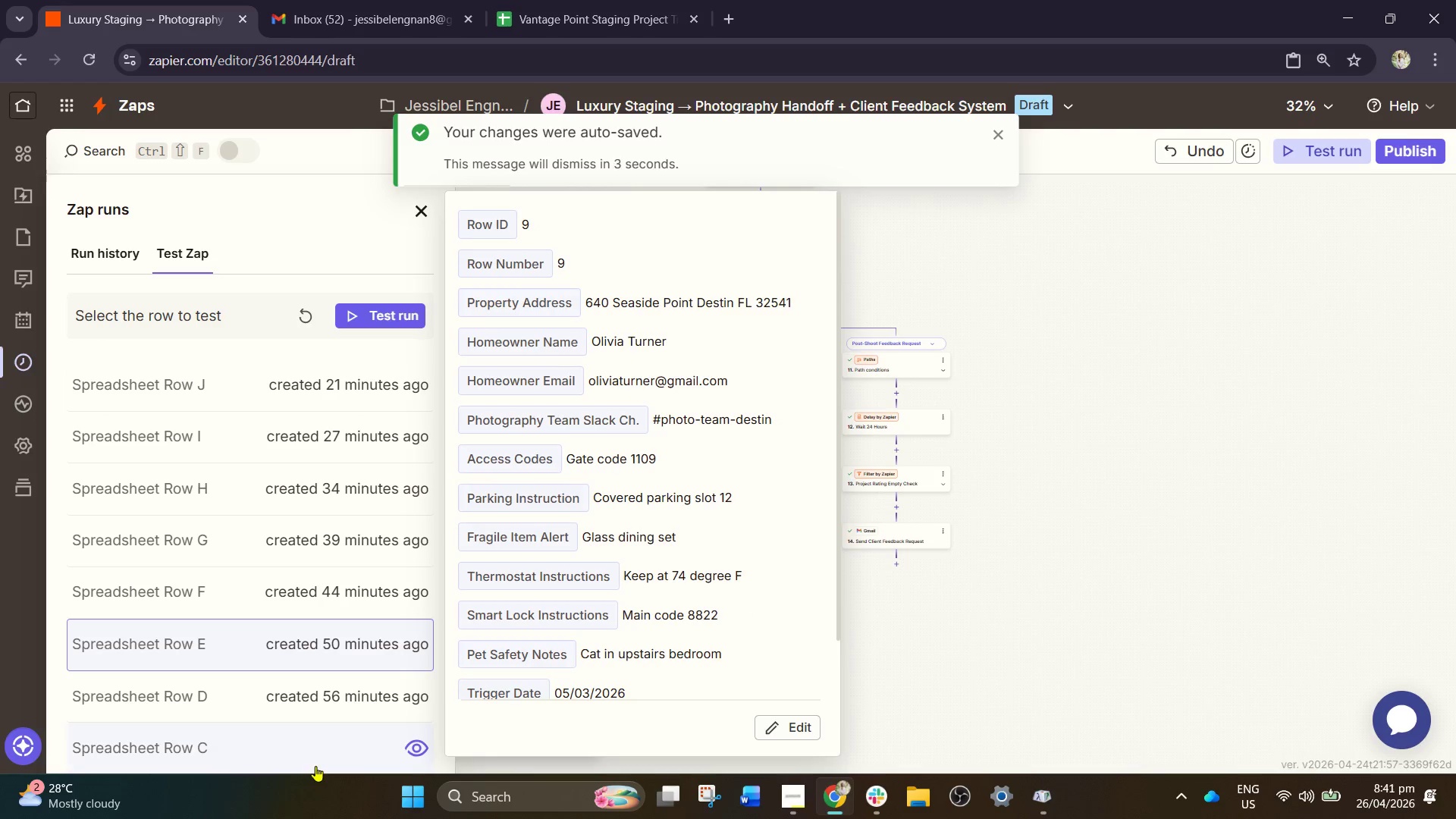 
left_click([327, 751])
 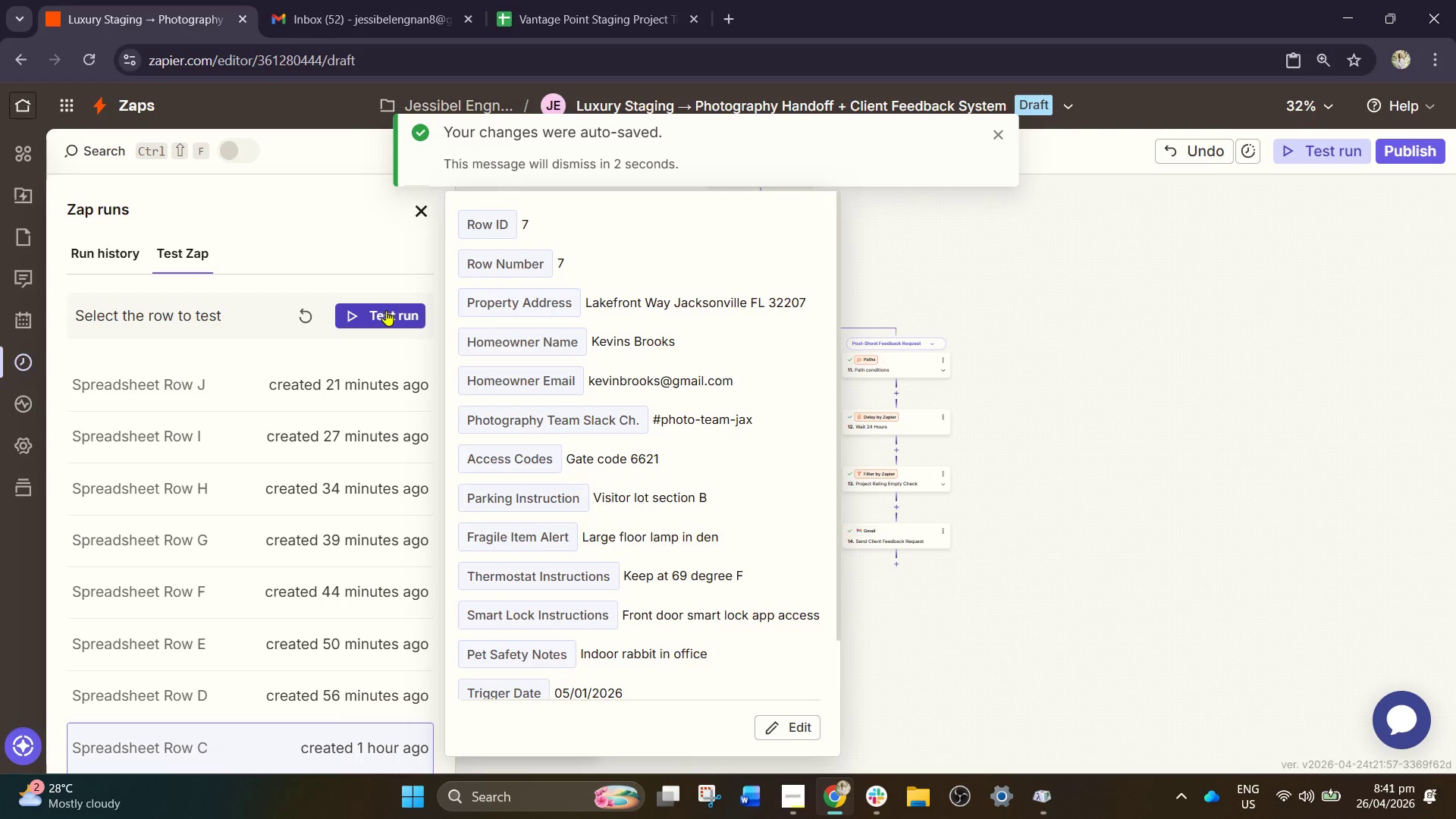 
left_click([577, 0])
 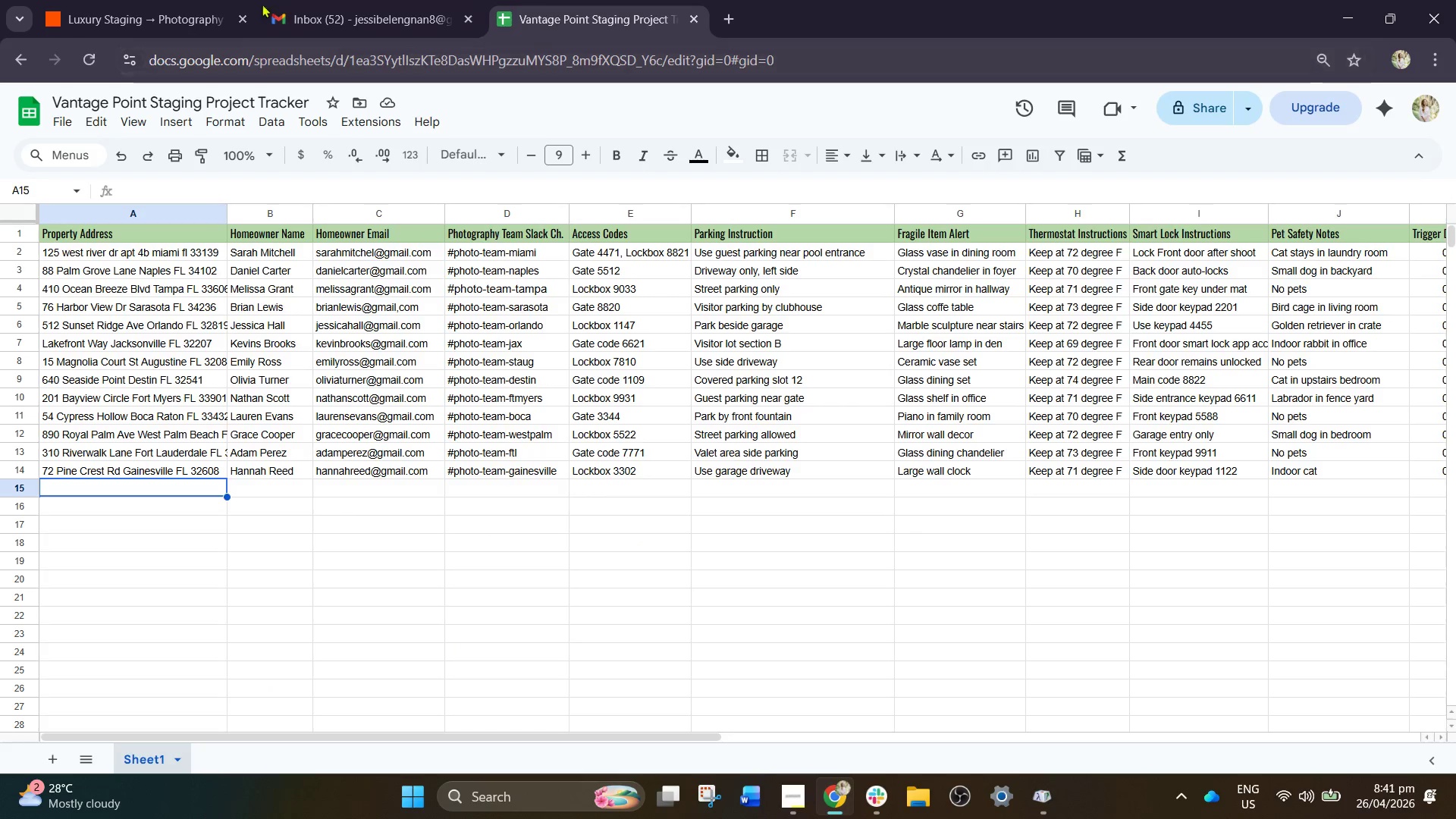 
left_click([149, 0])
 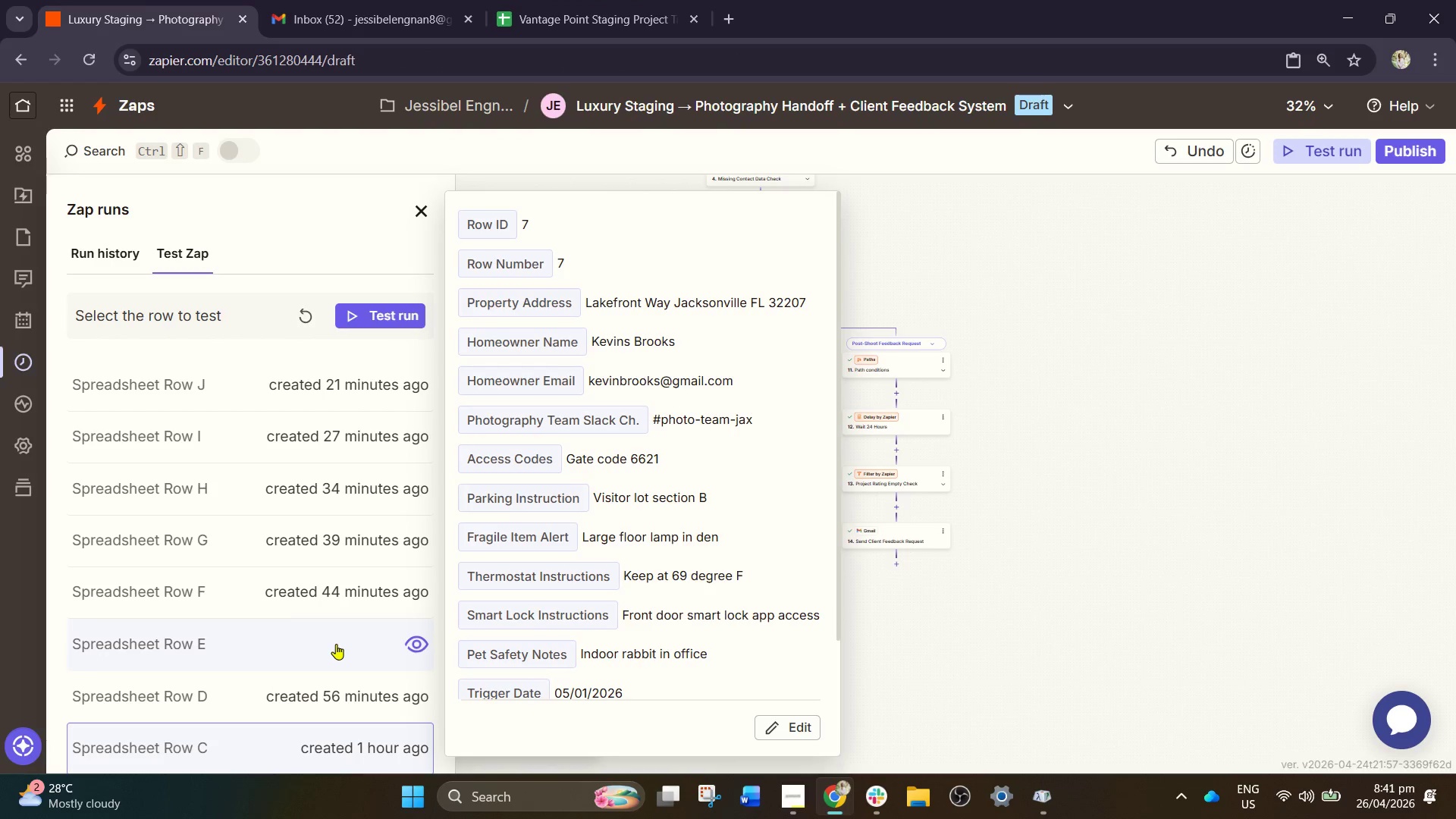 
scroll: coordinate [331, 677], scroll_direction: down, amount: 4.0
 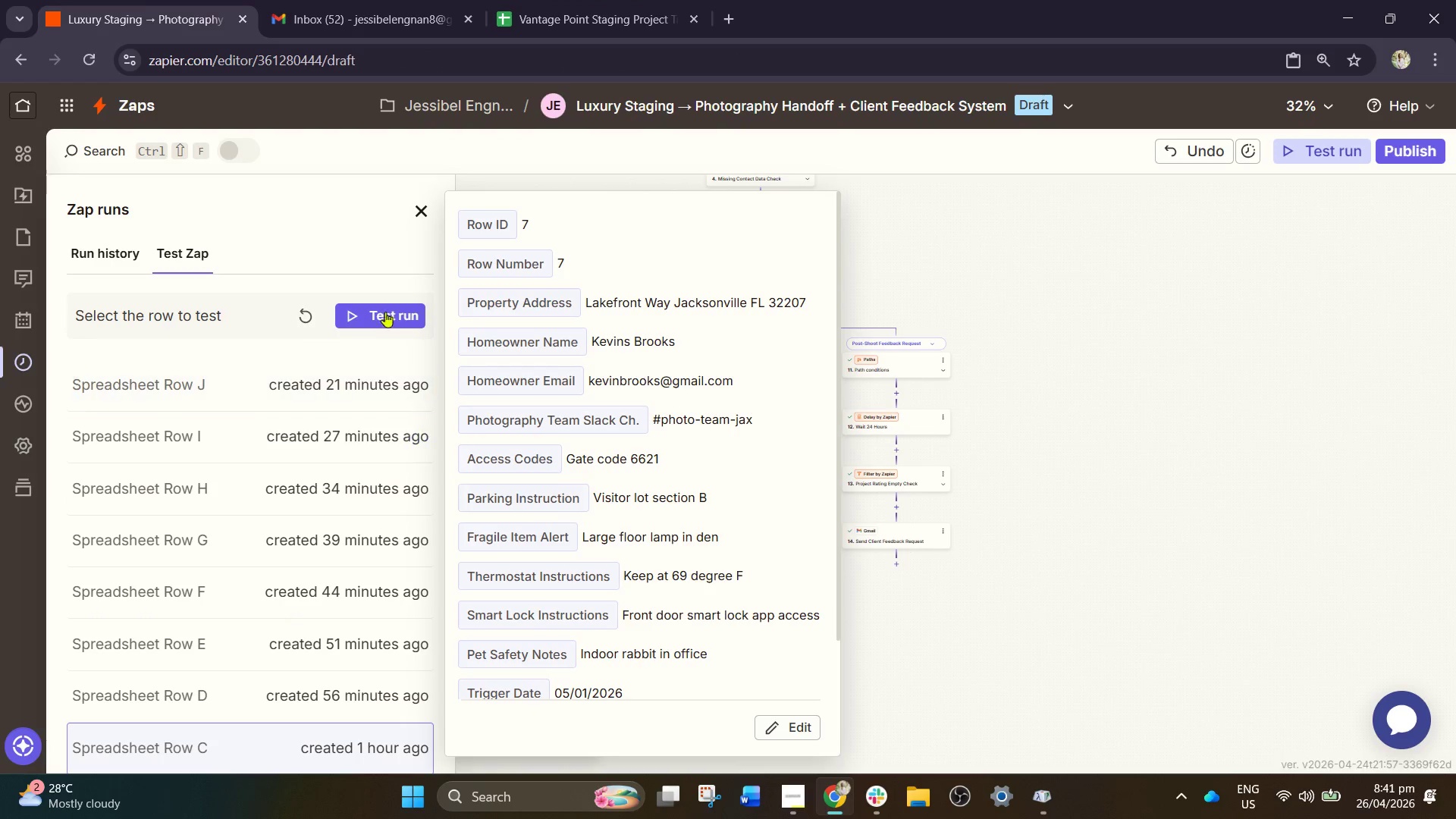 
left_click([384, 306])
 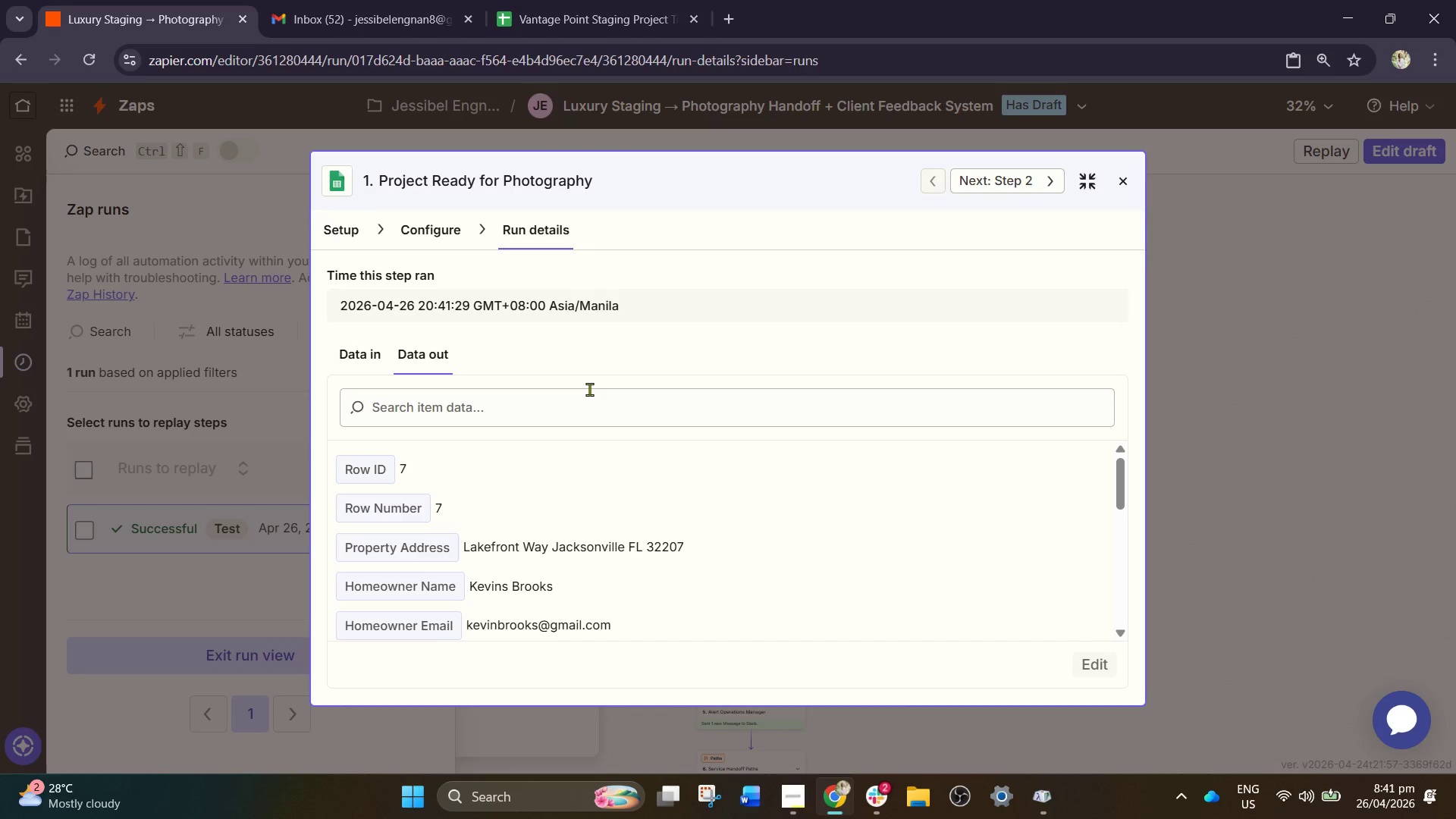 
wait(26.31)
 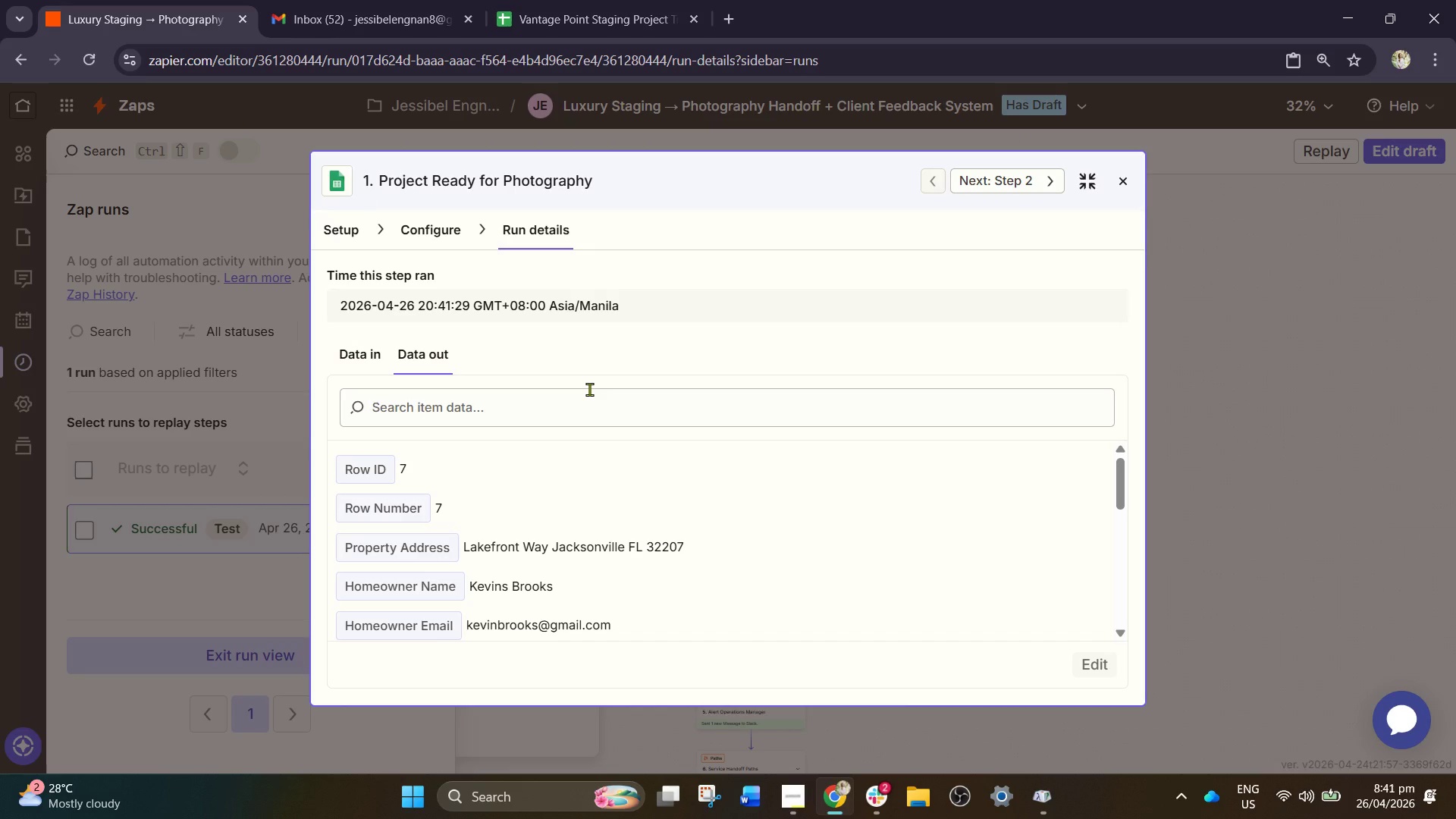 
left_click([1122, 187])